 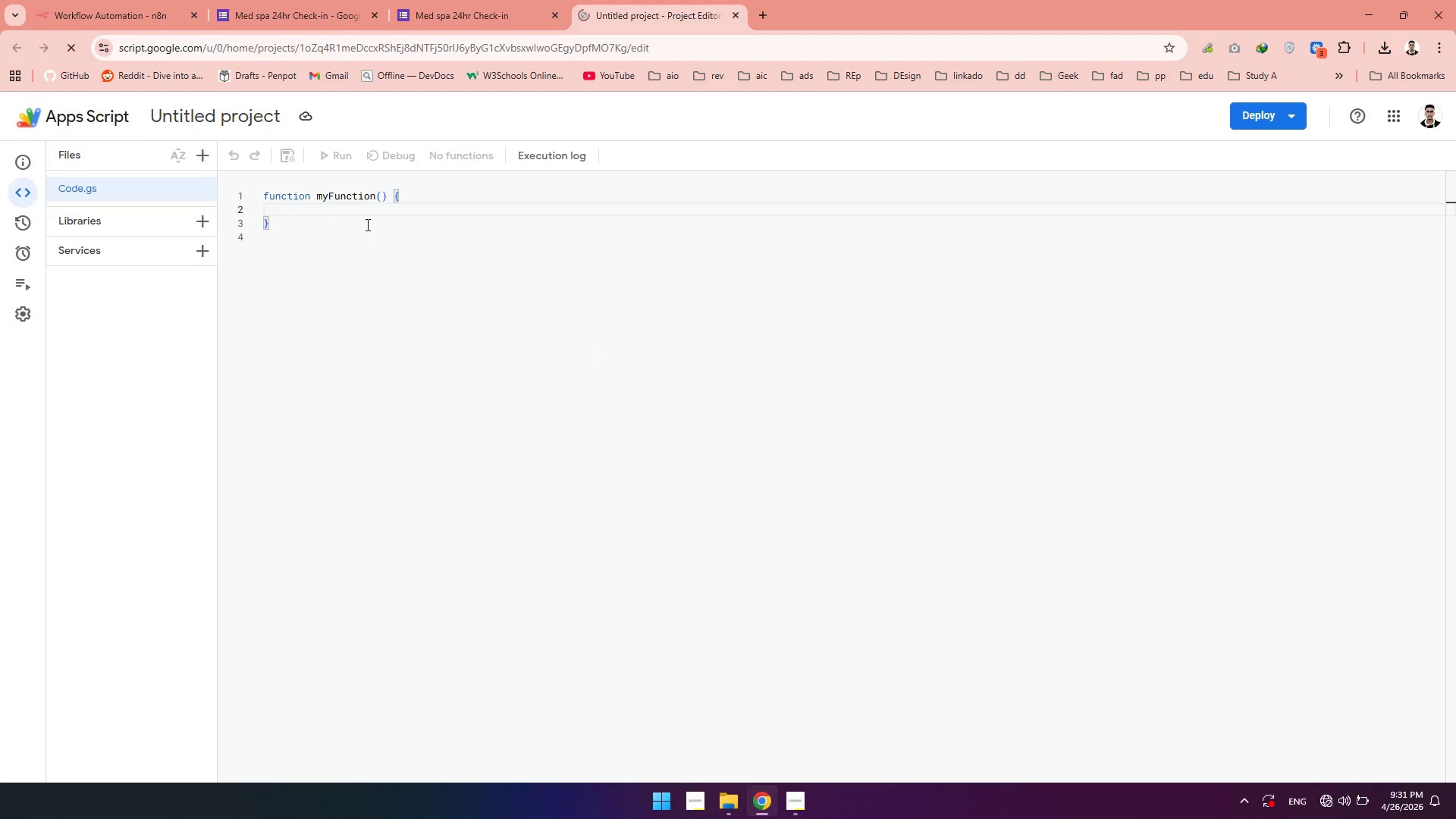 
type(var form)
 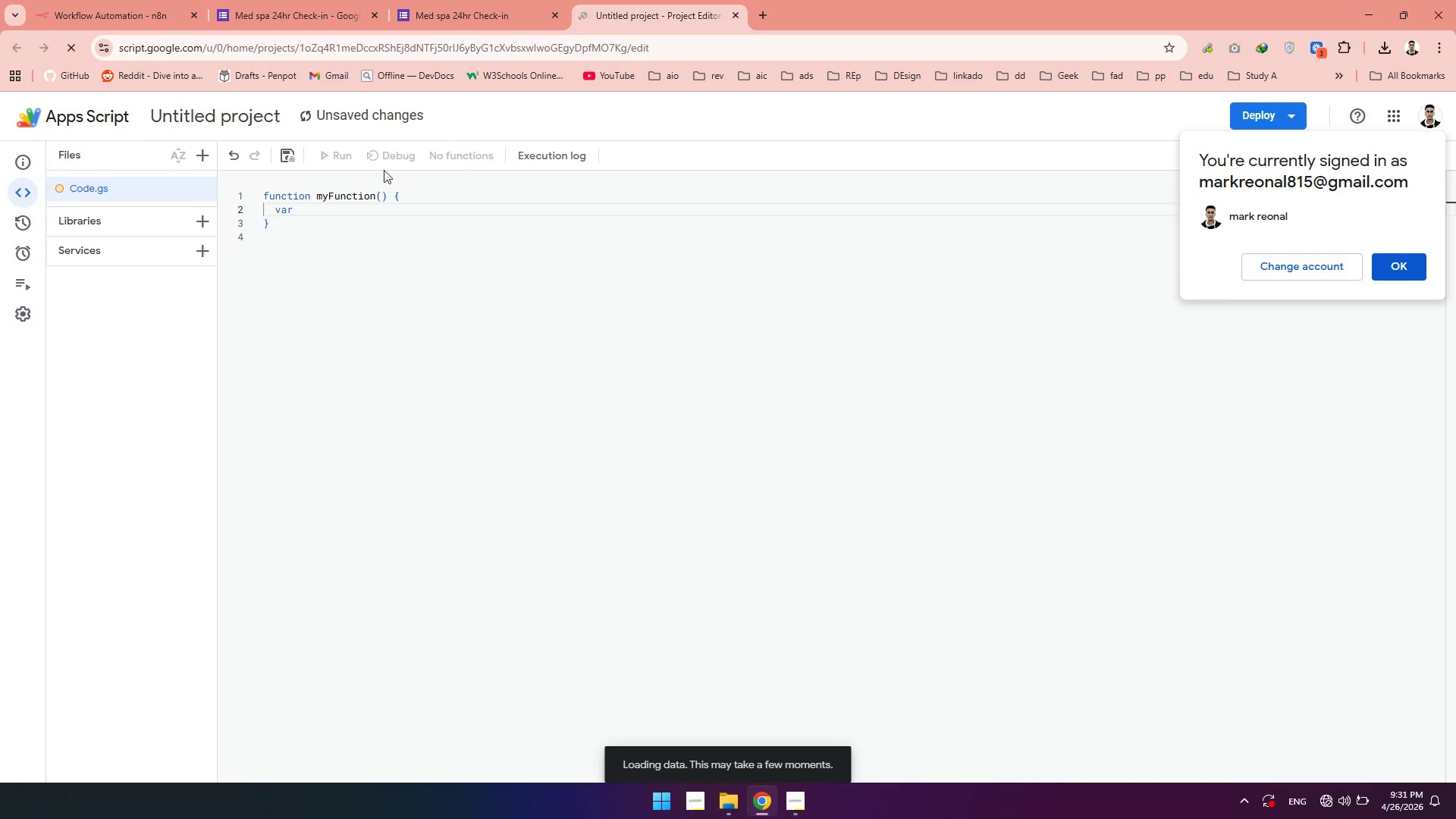 
left_click([358, 205])
 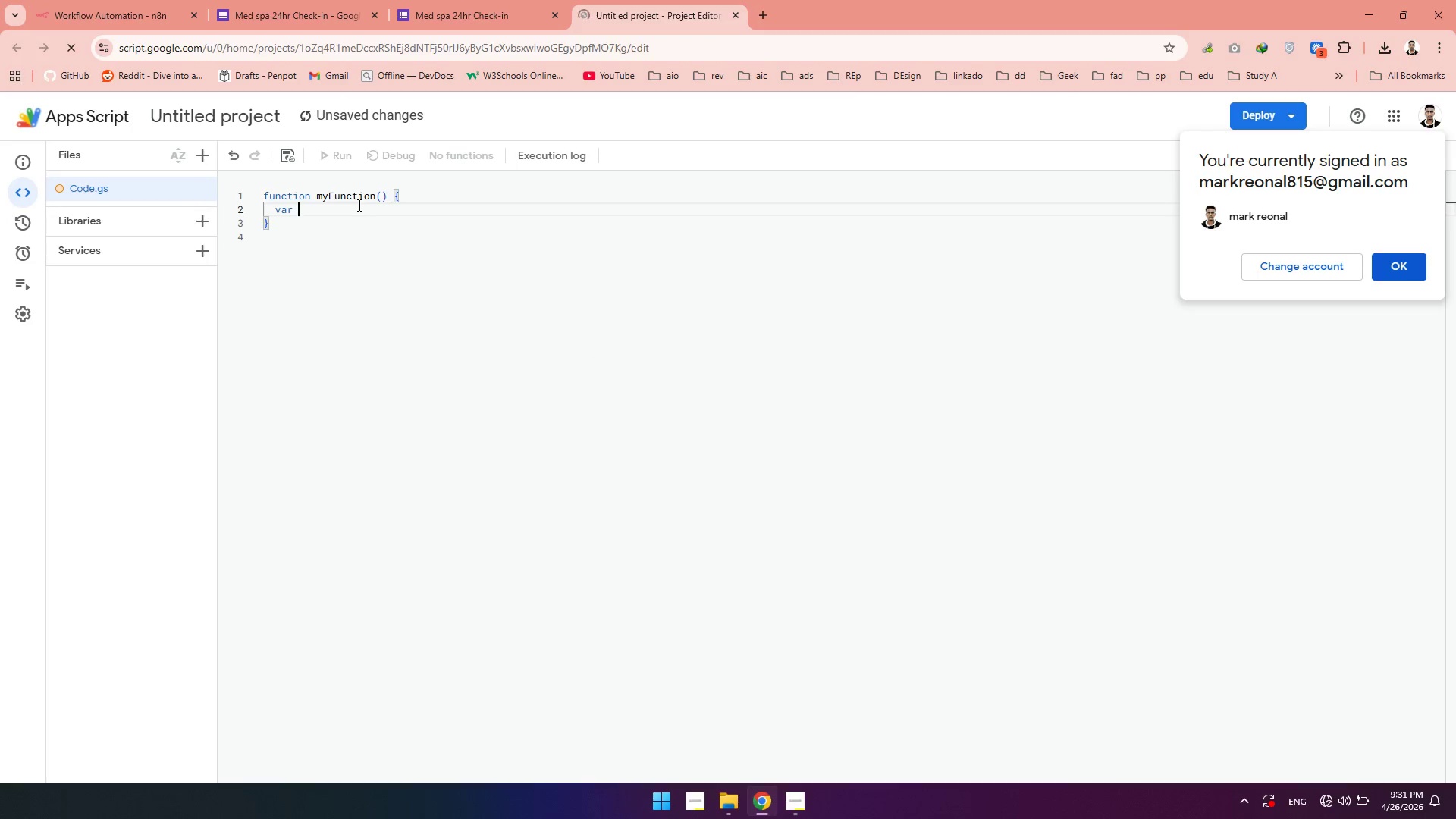 
type(fo)
 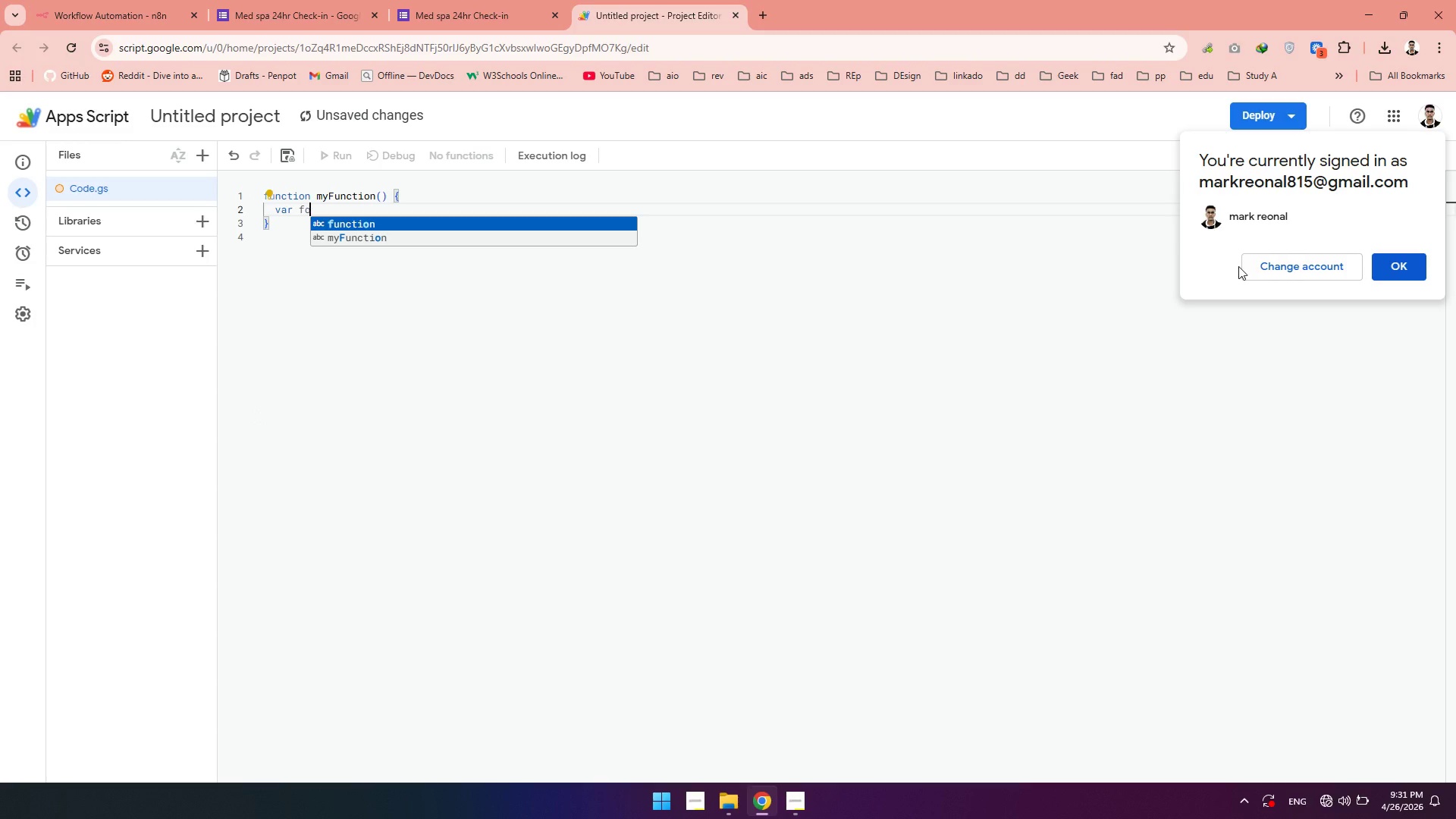 
wait(7.8)
 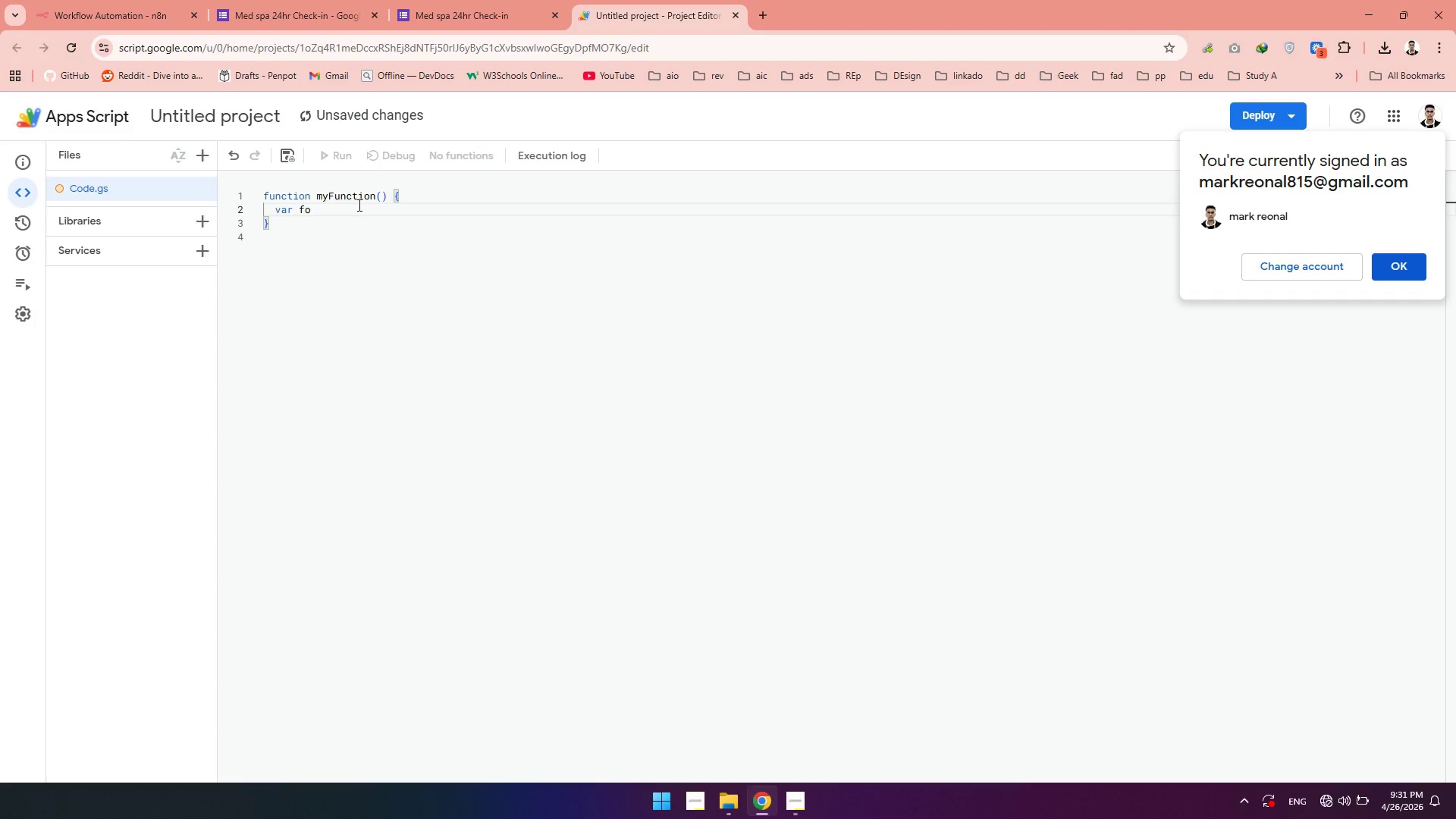 
left_click([1398, 275])
 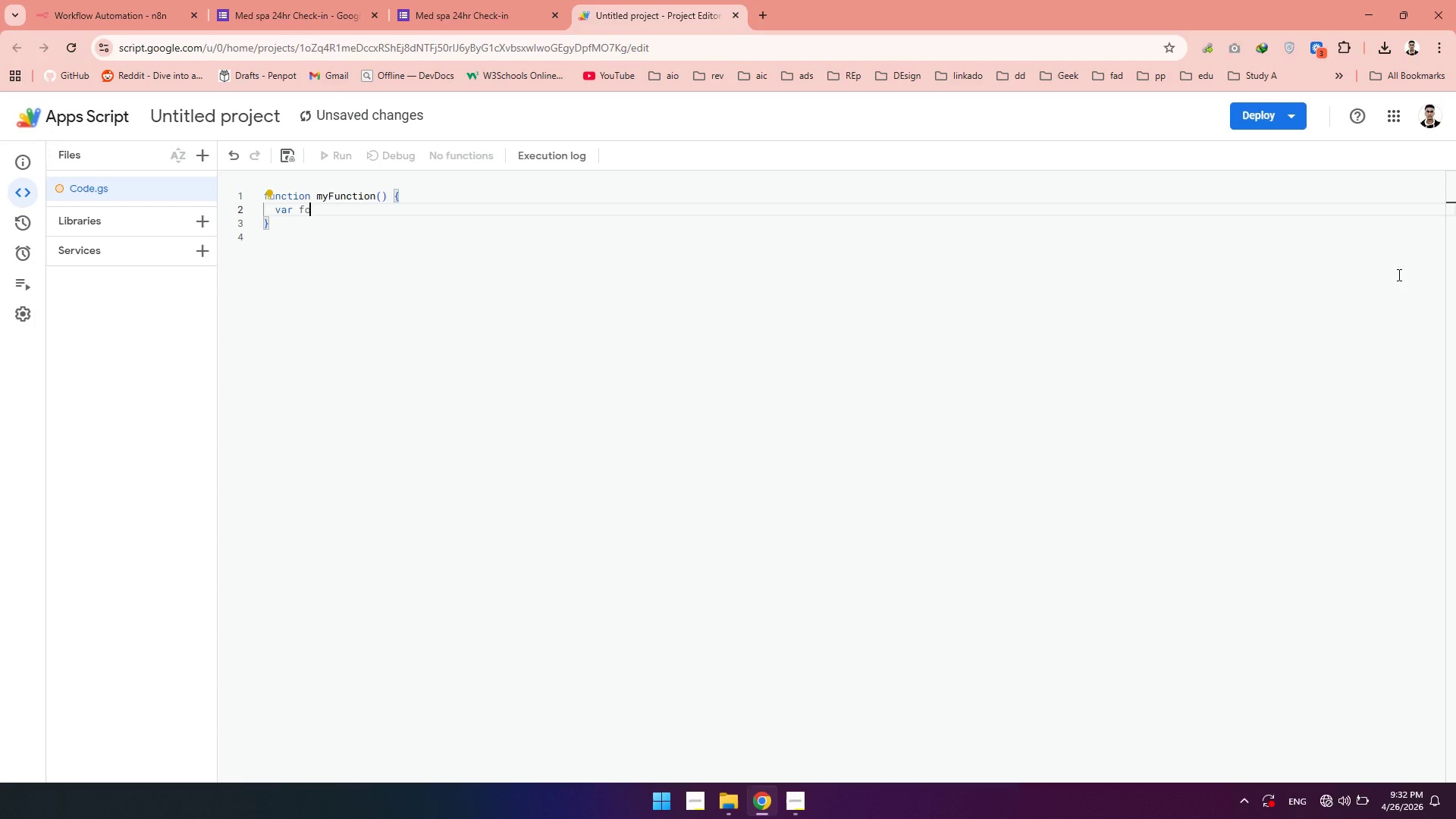 
wait(11.34)
 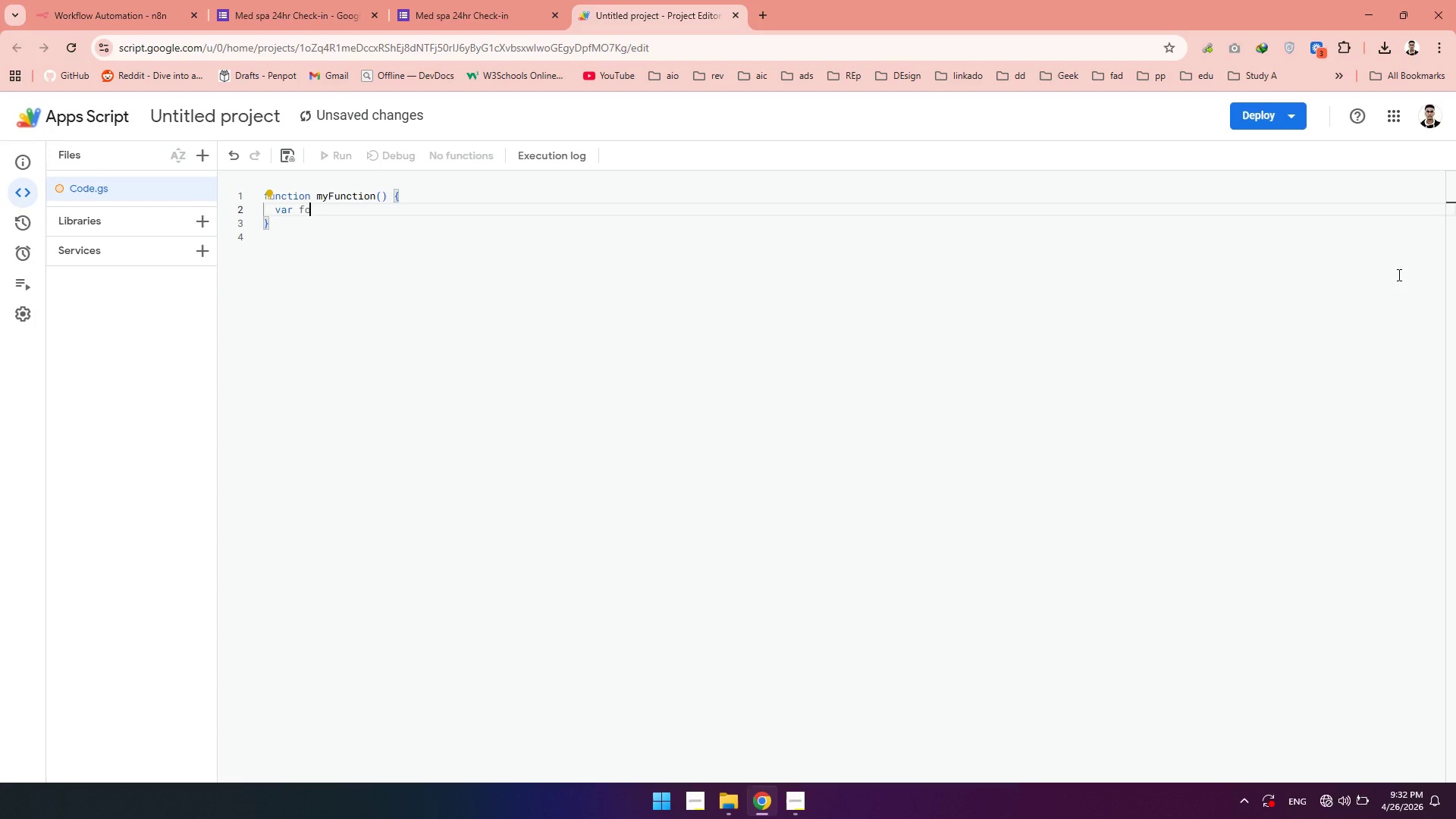 
type(rm =form)
key(Tab)
type(.getact)
key(Tab)
type(()
 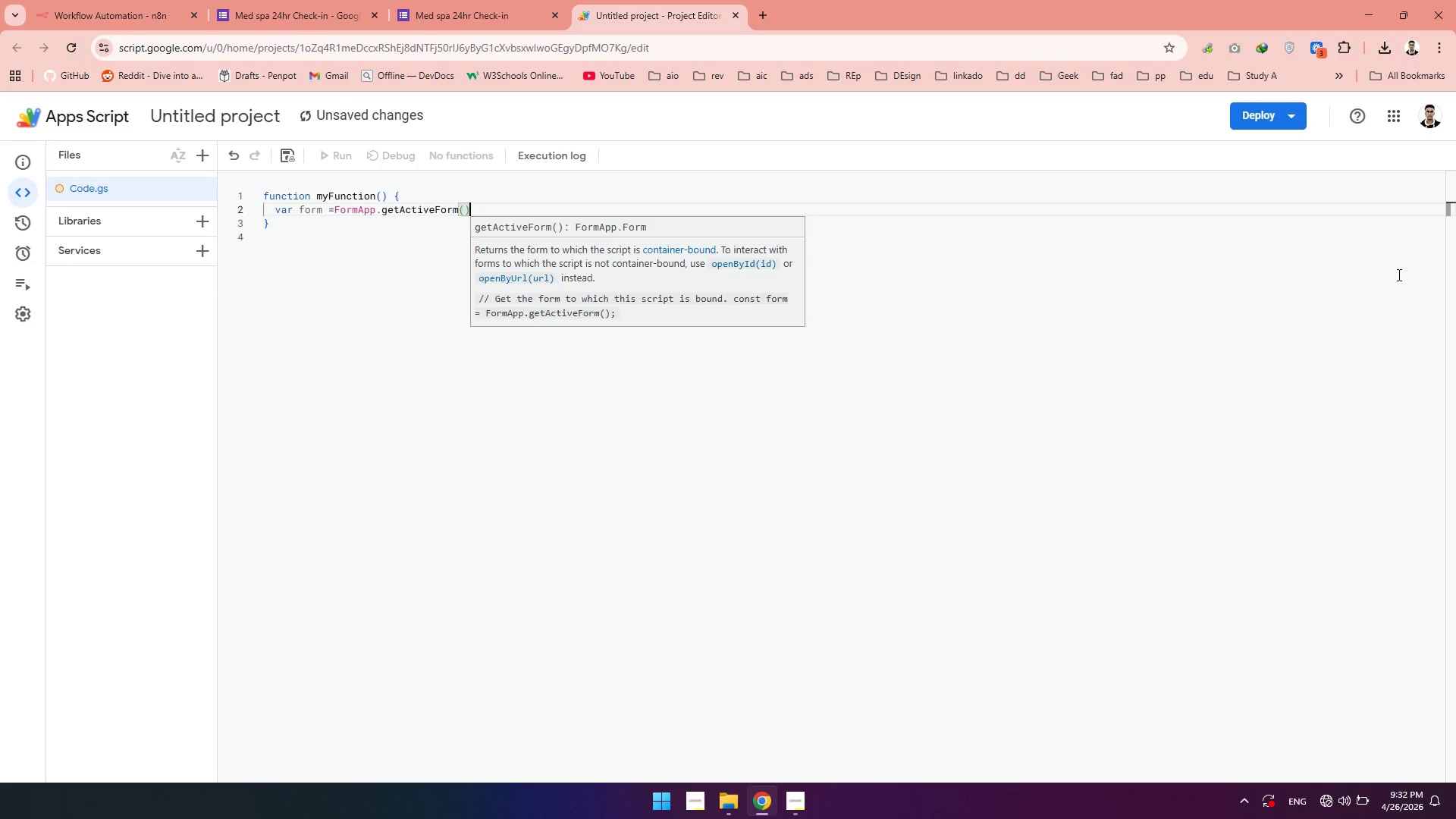 
key(ArrowRight)
 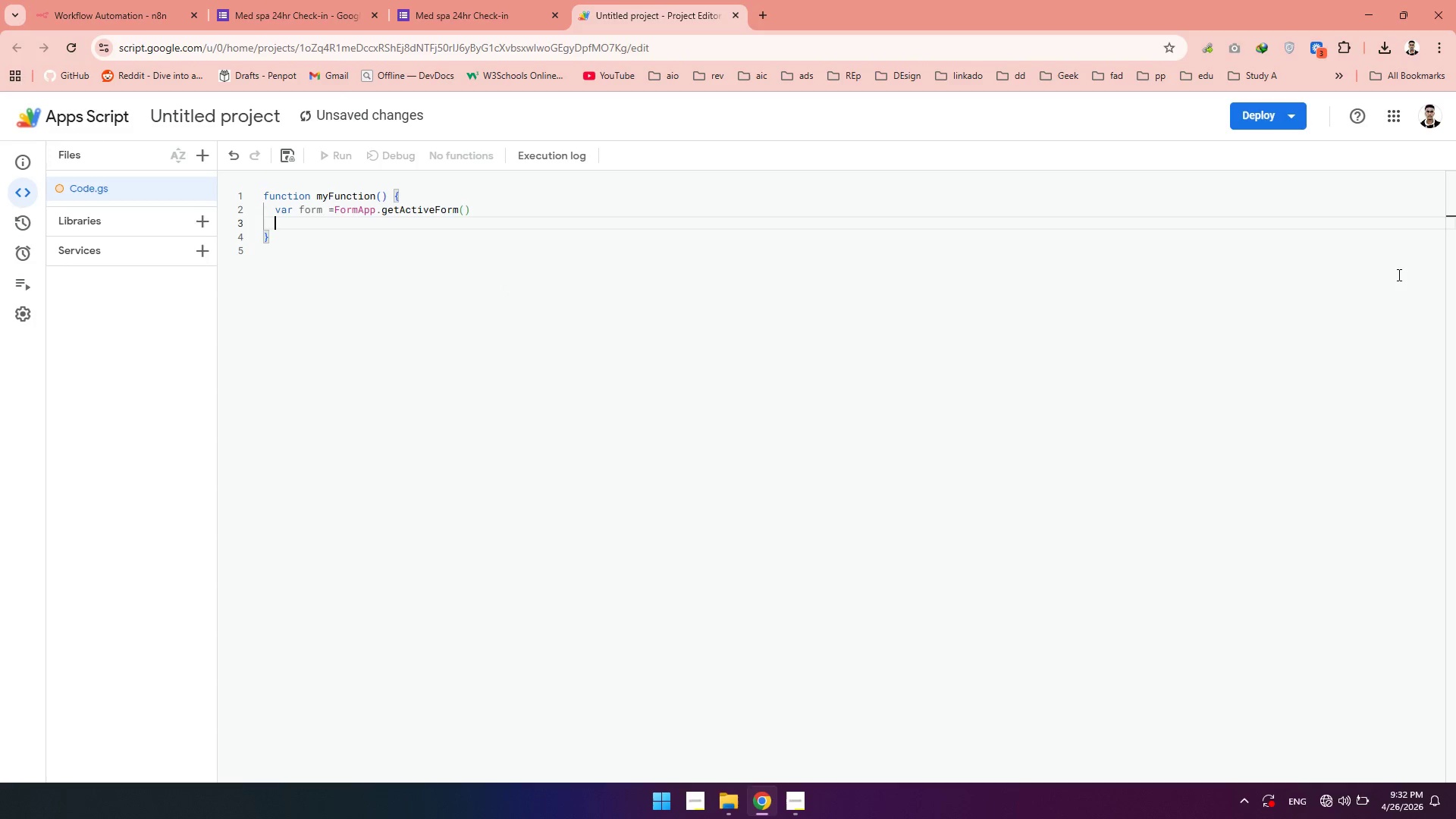 
key(Enter)
 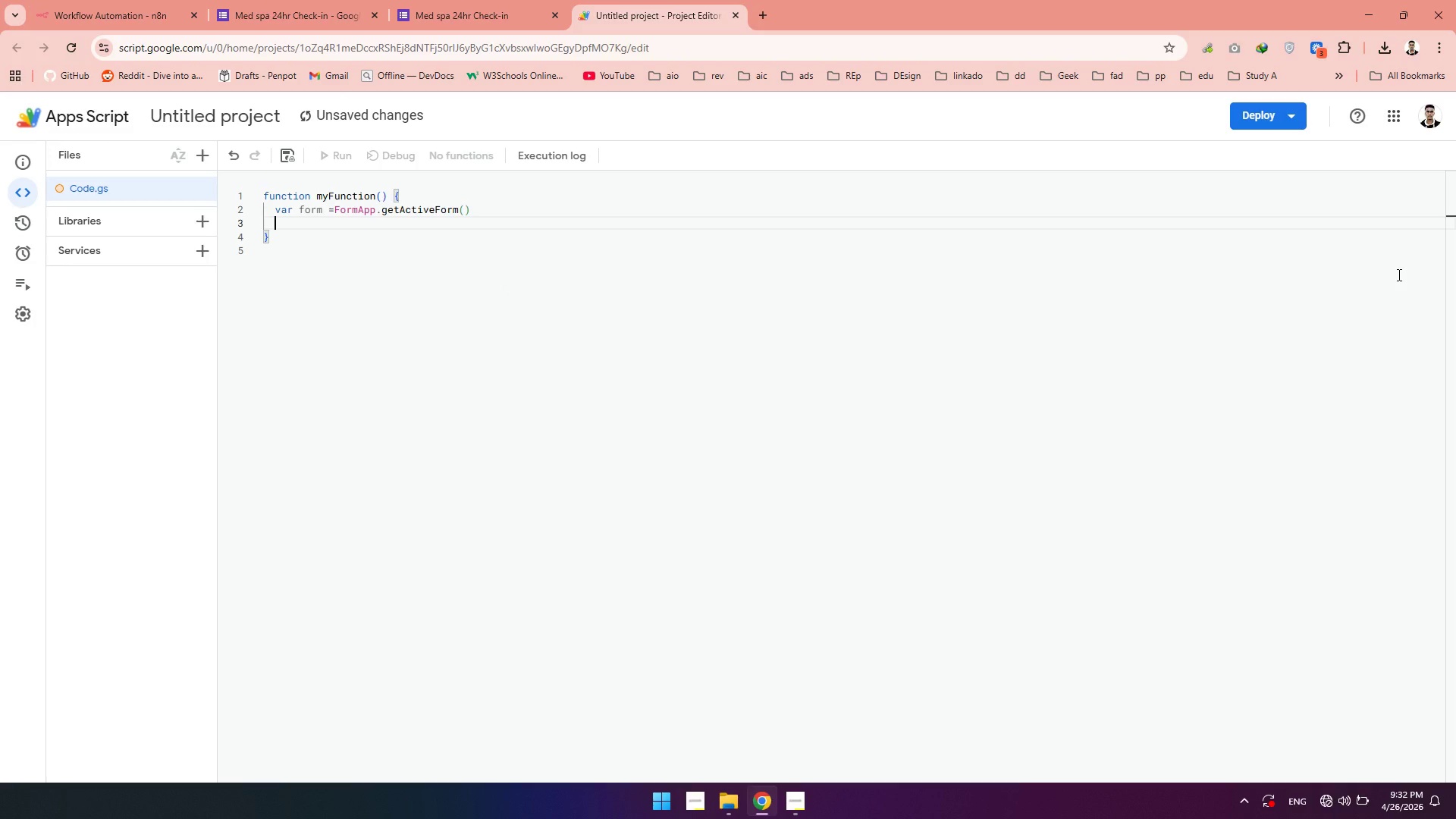 
type(var allResponses)
 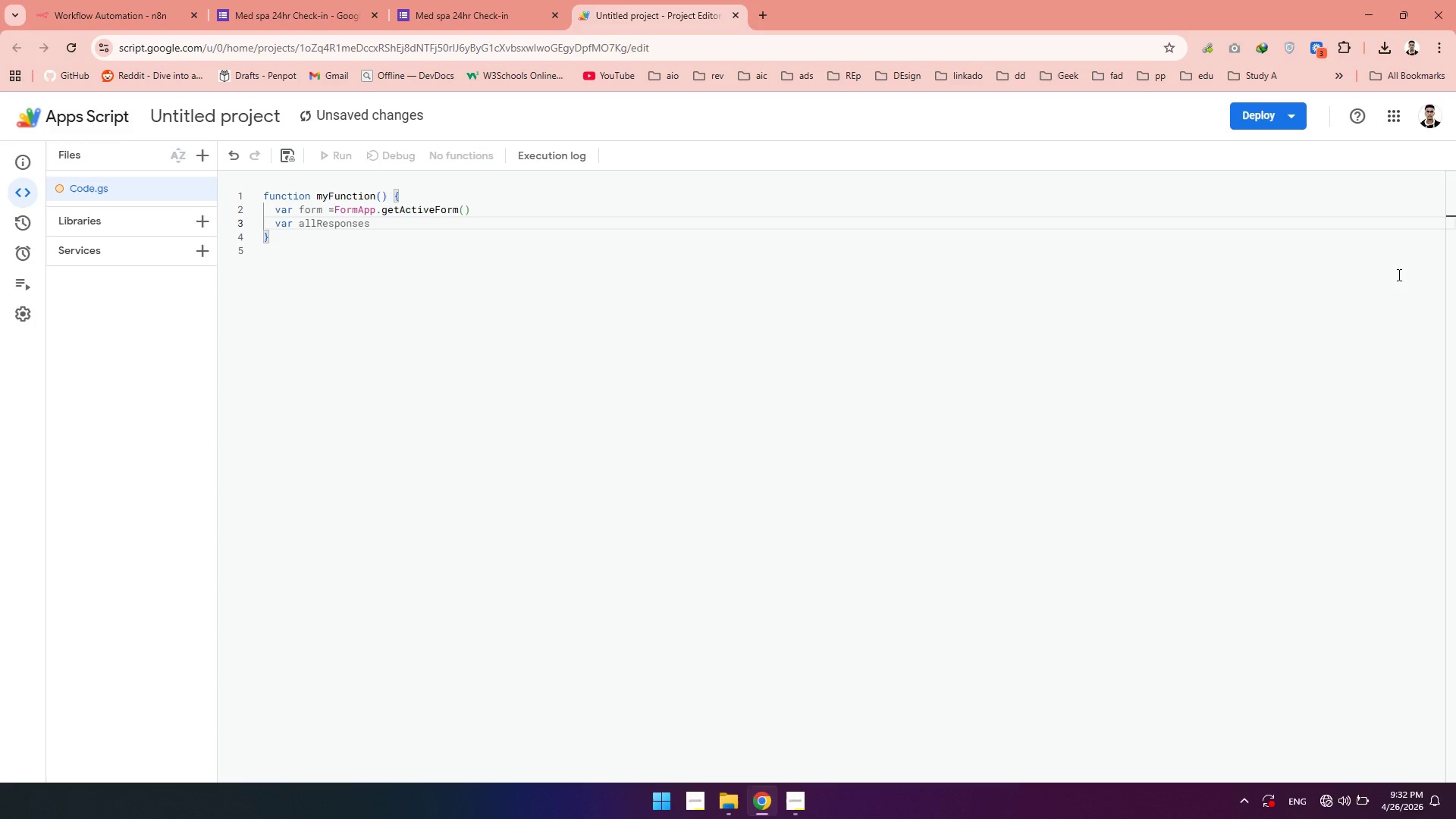 
type(=form.e)
key(Backspace)
type(getall)
key(Backspace)
key(Backspace)
key(Backspace)
key(Backspace)
key(Backspace)
key(Backspace)
 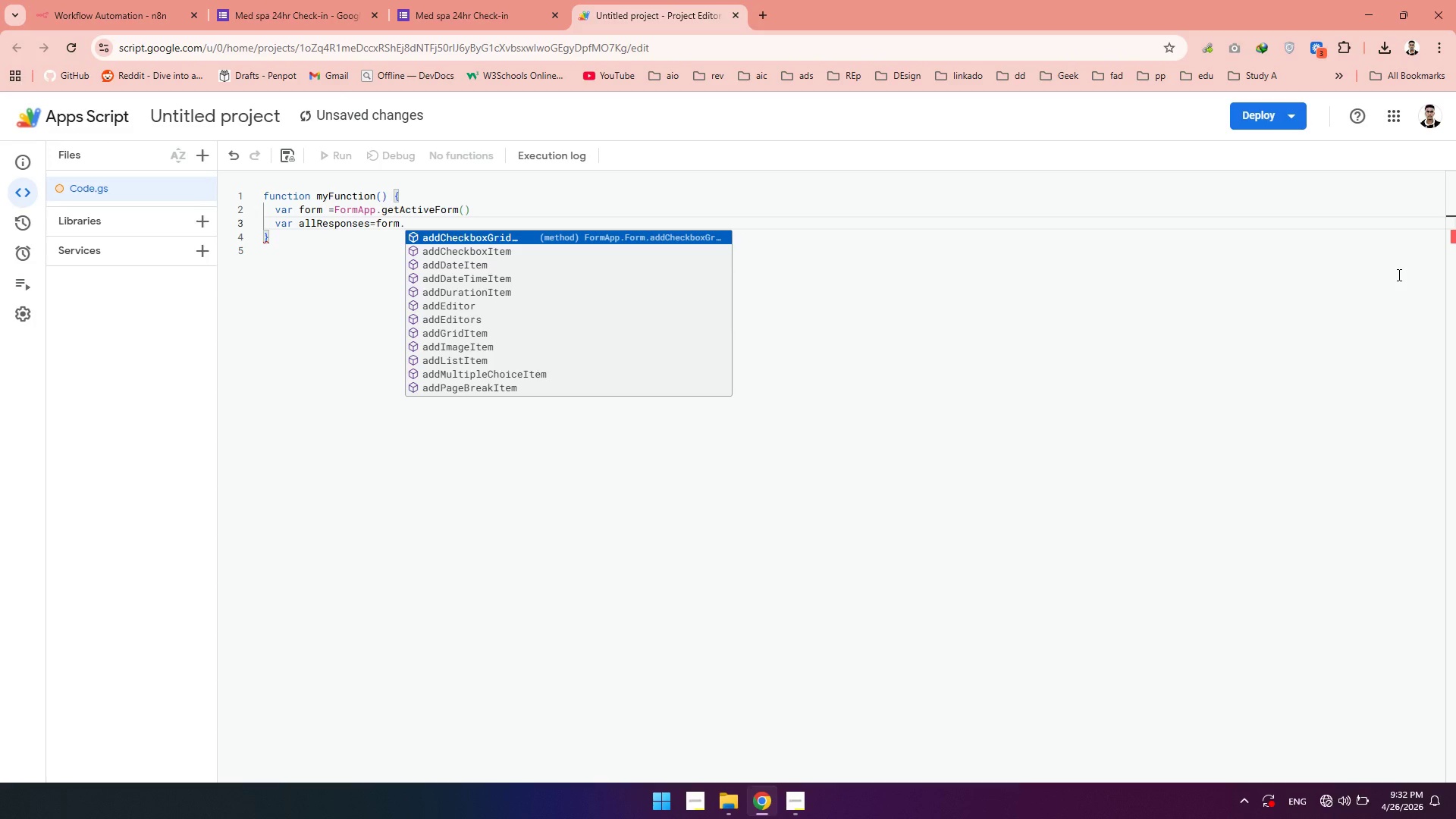 
key(Backspace)
 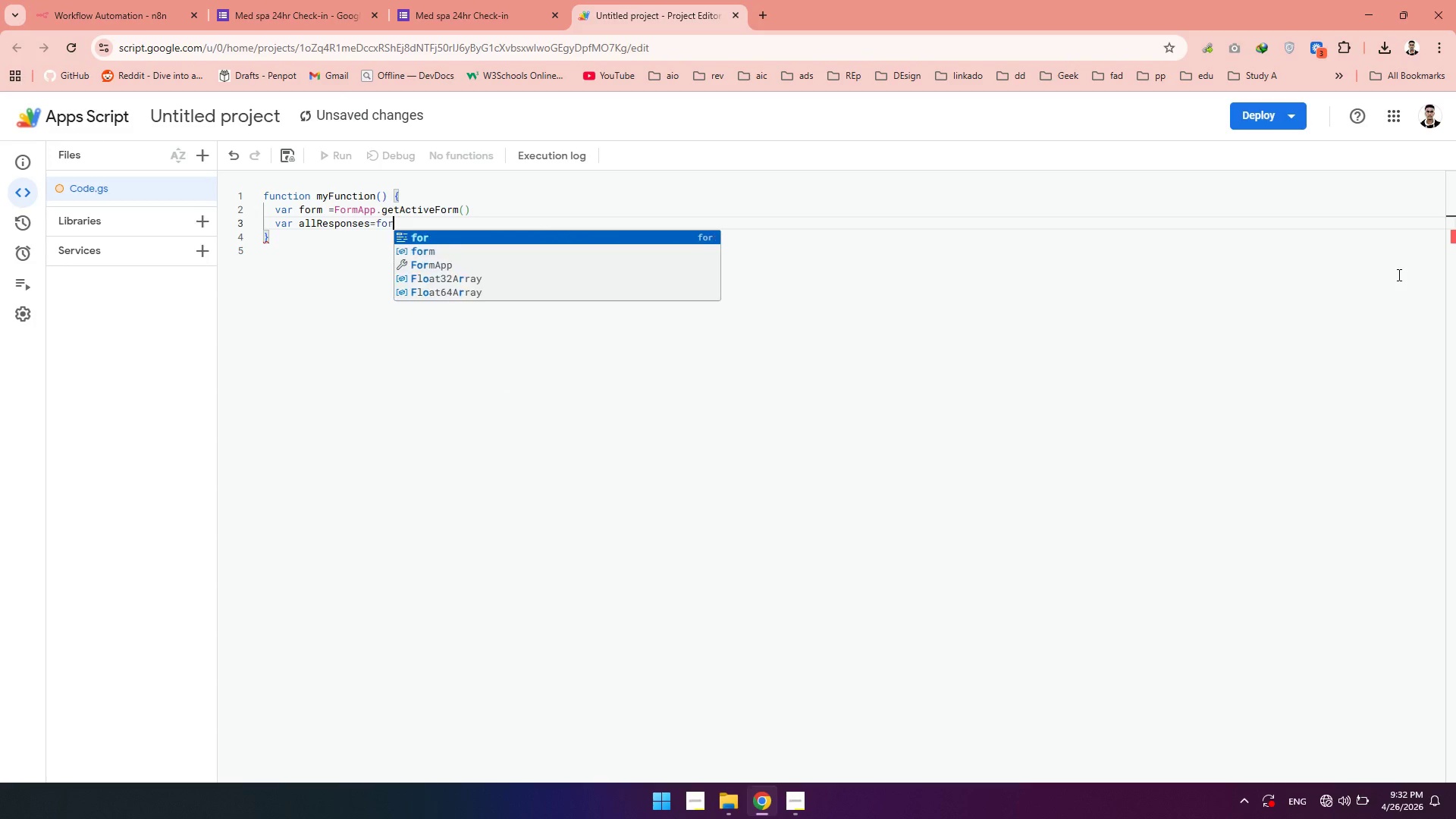 
key(Backspace)
 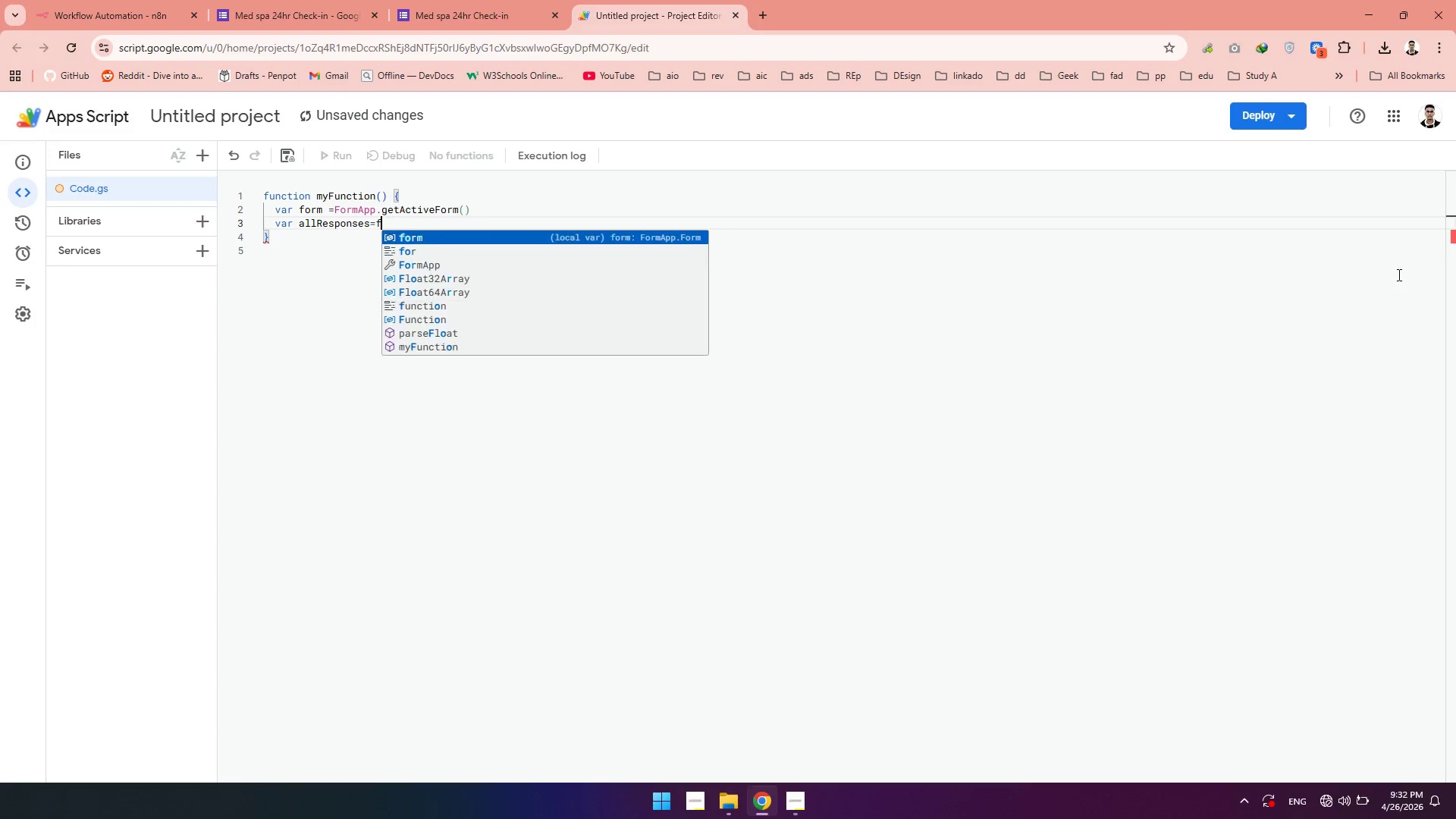 
key(Backspace)
 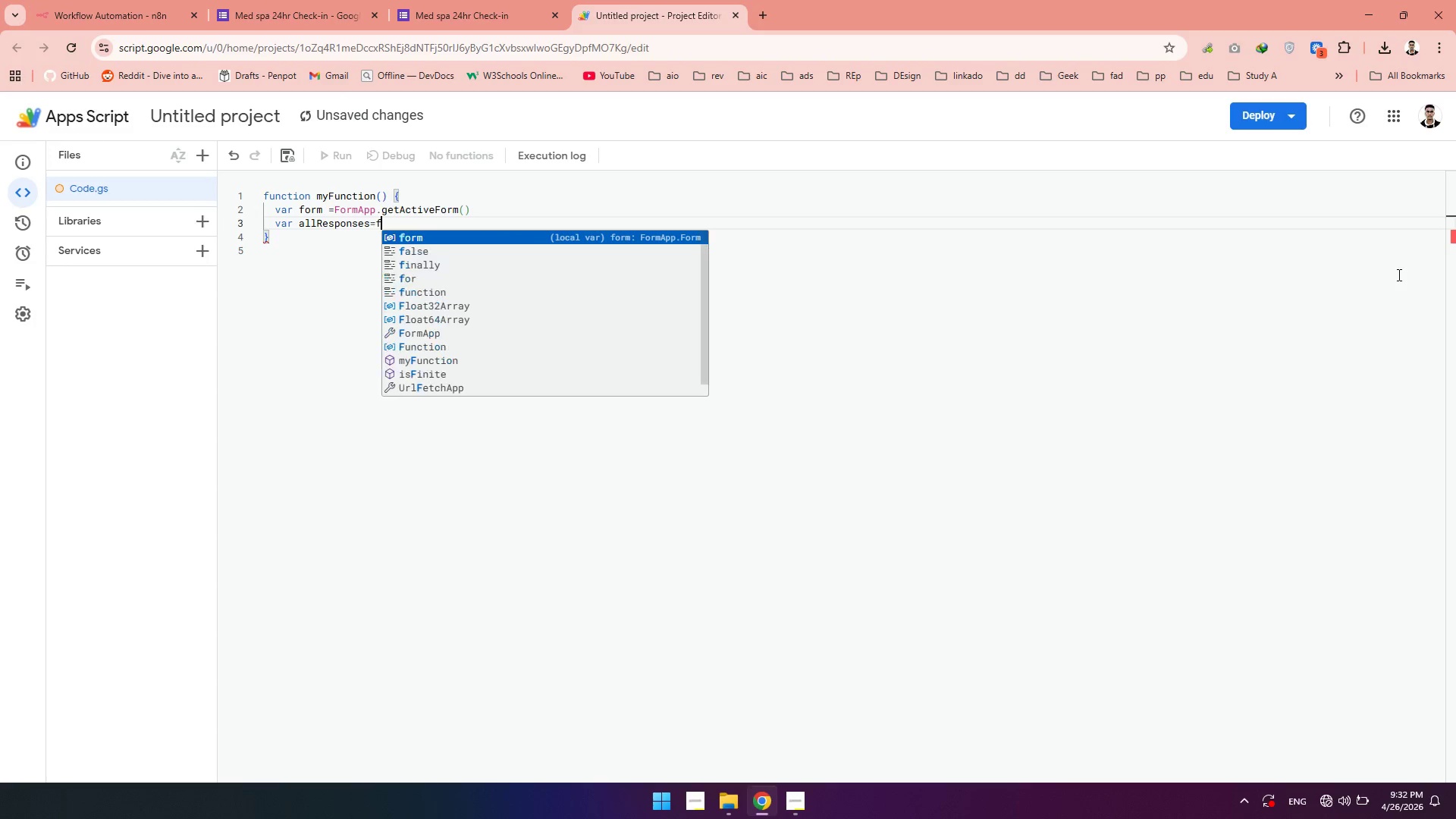 
key(Backspace)
 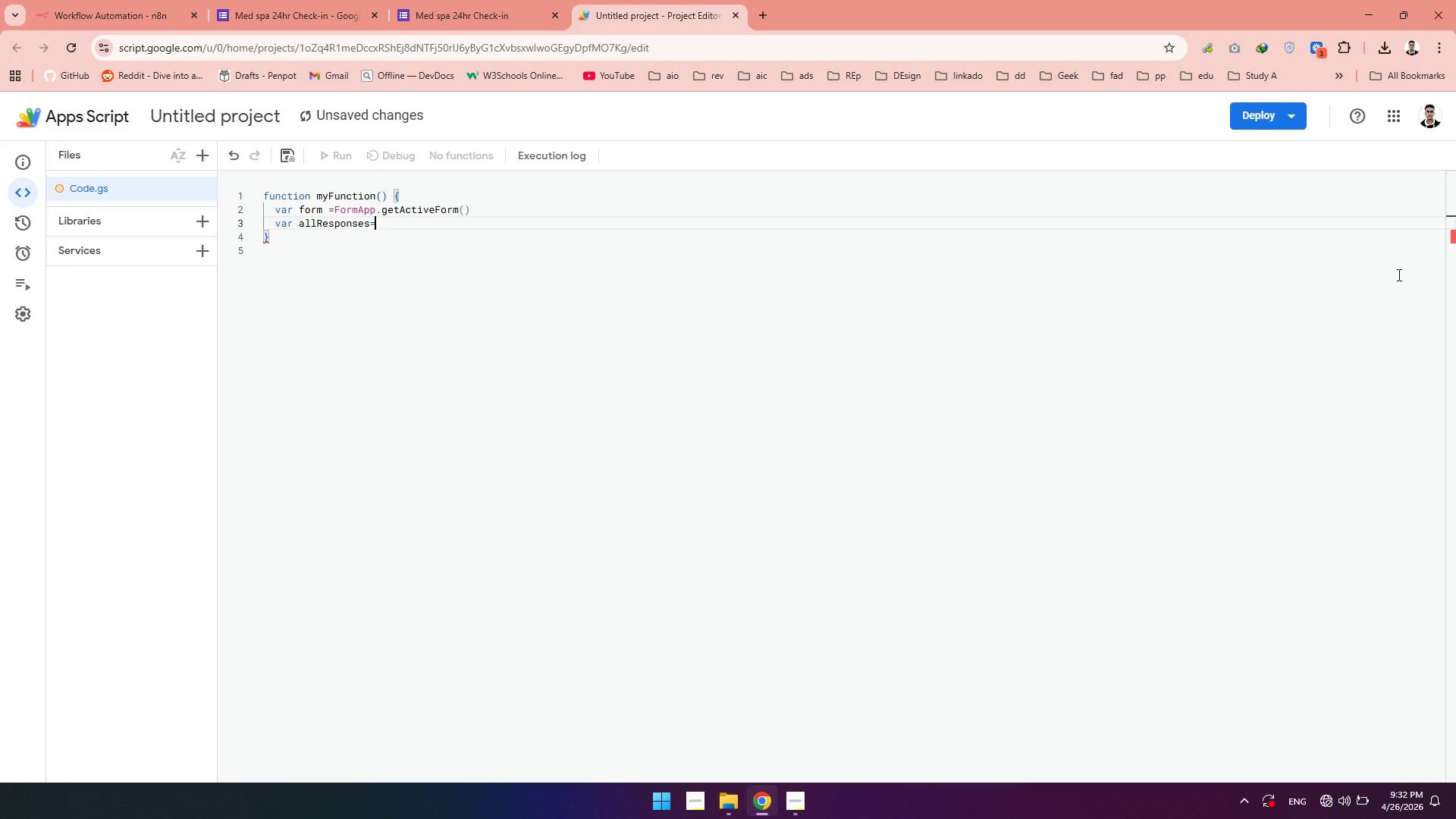 
key(Backspace)
 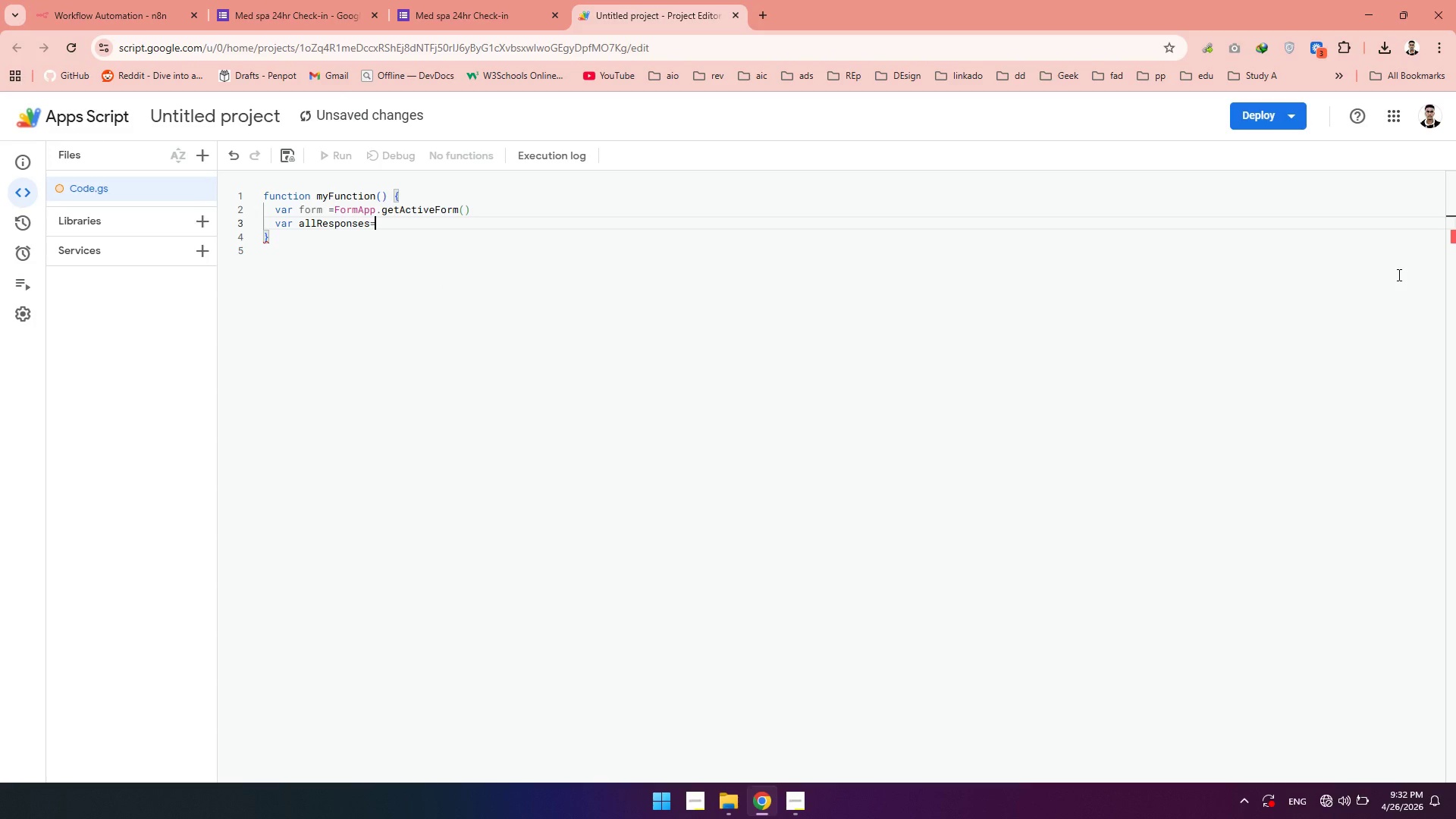 
key(Space)
 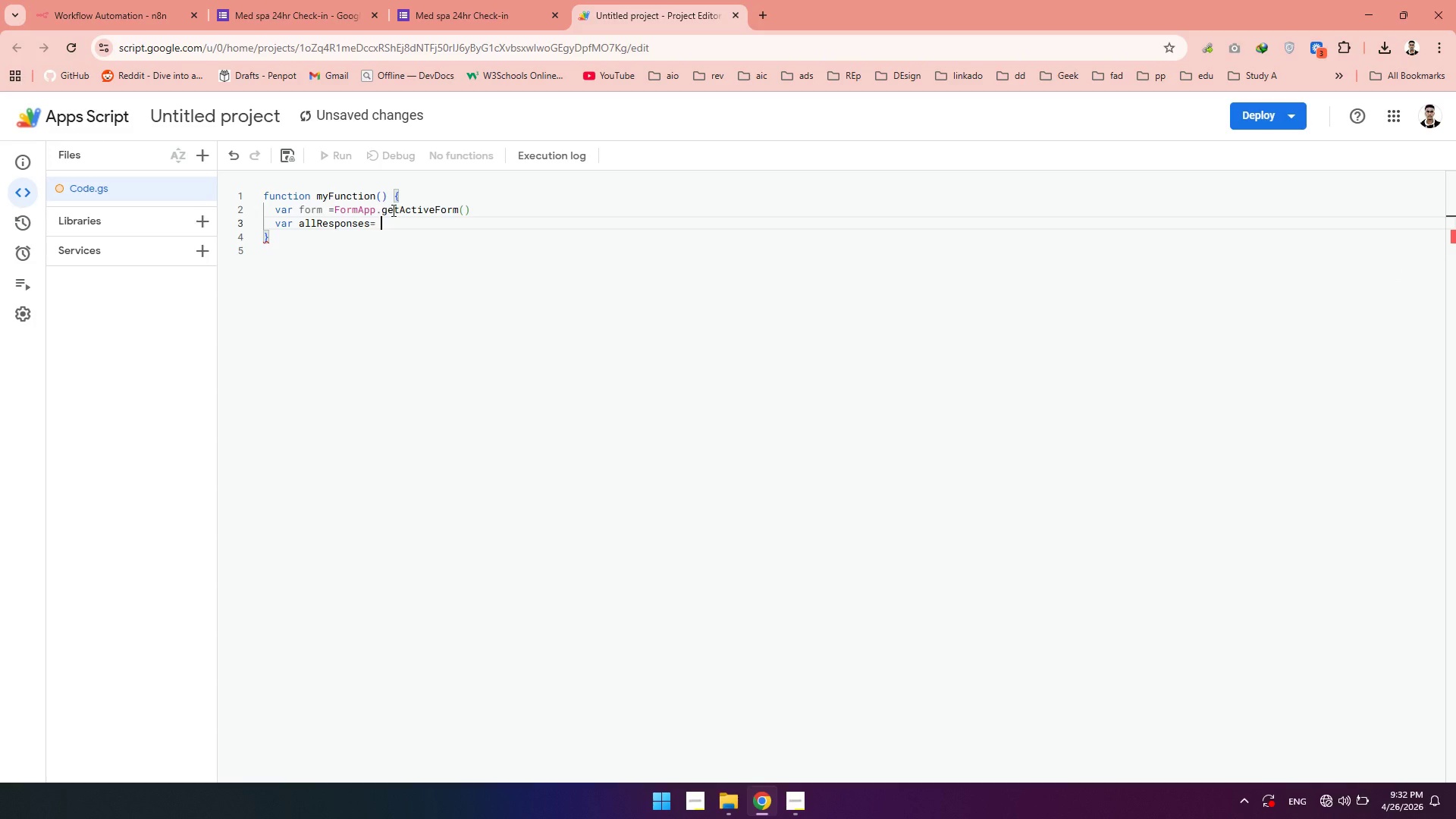 
wait(7.81)
 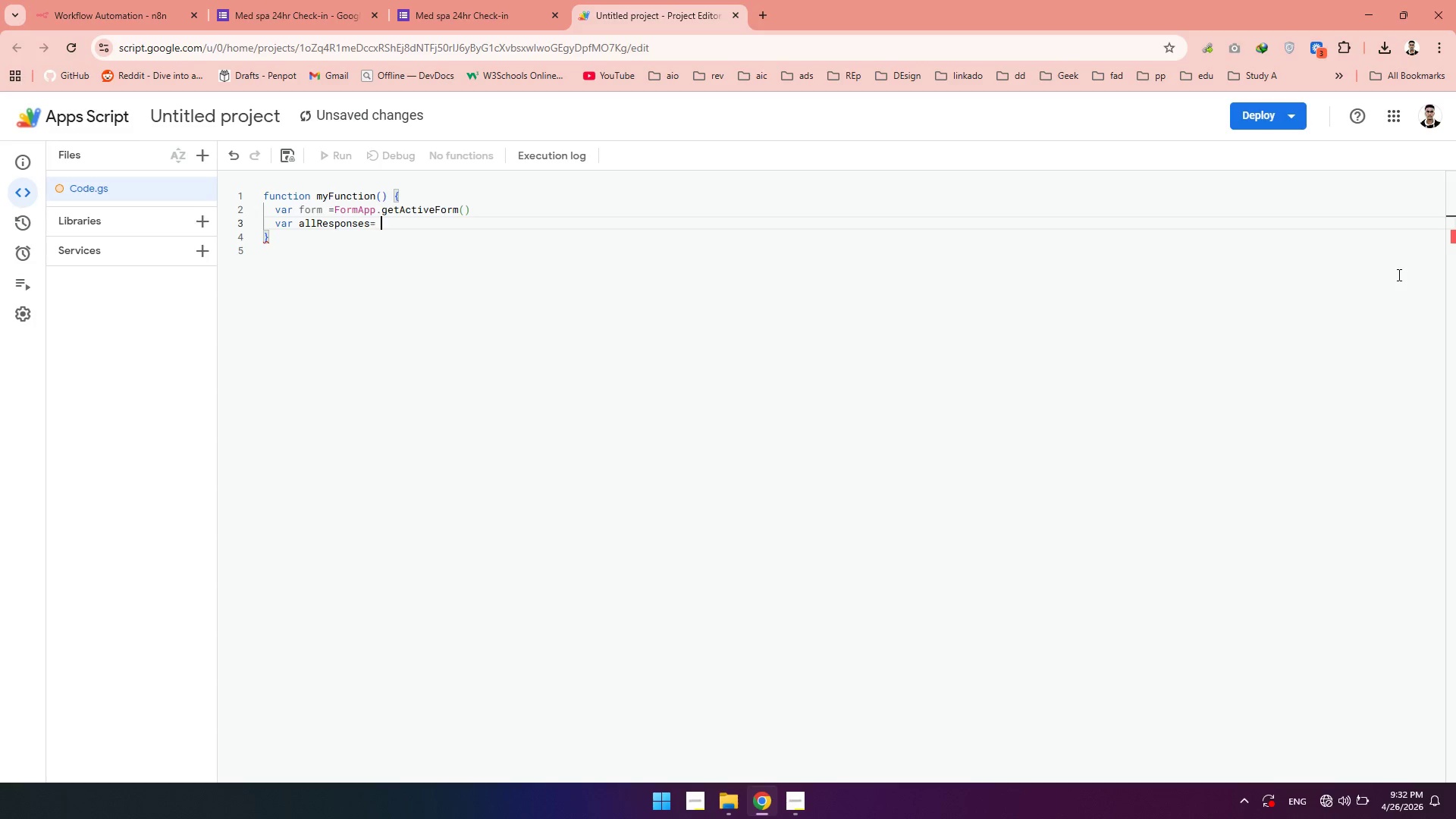 
left_click([337, 210])
 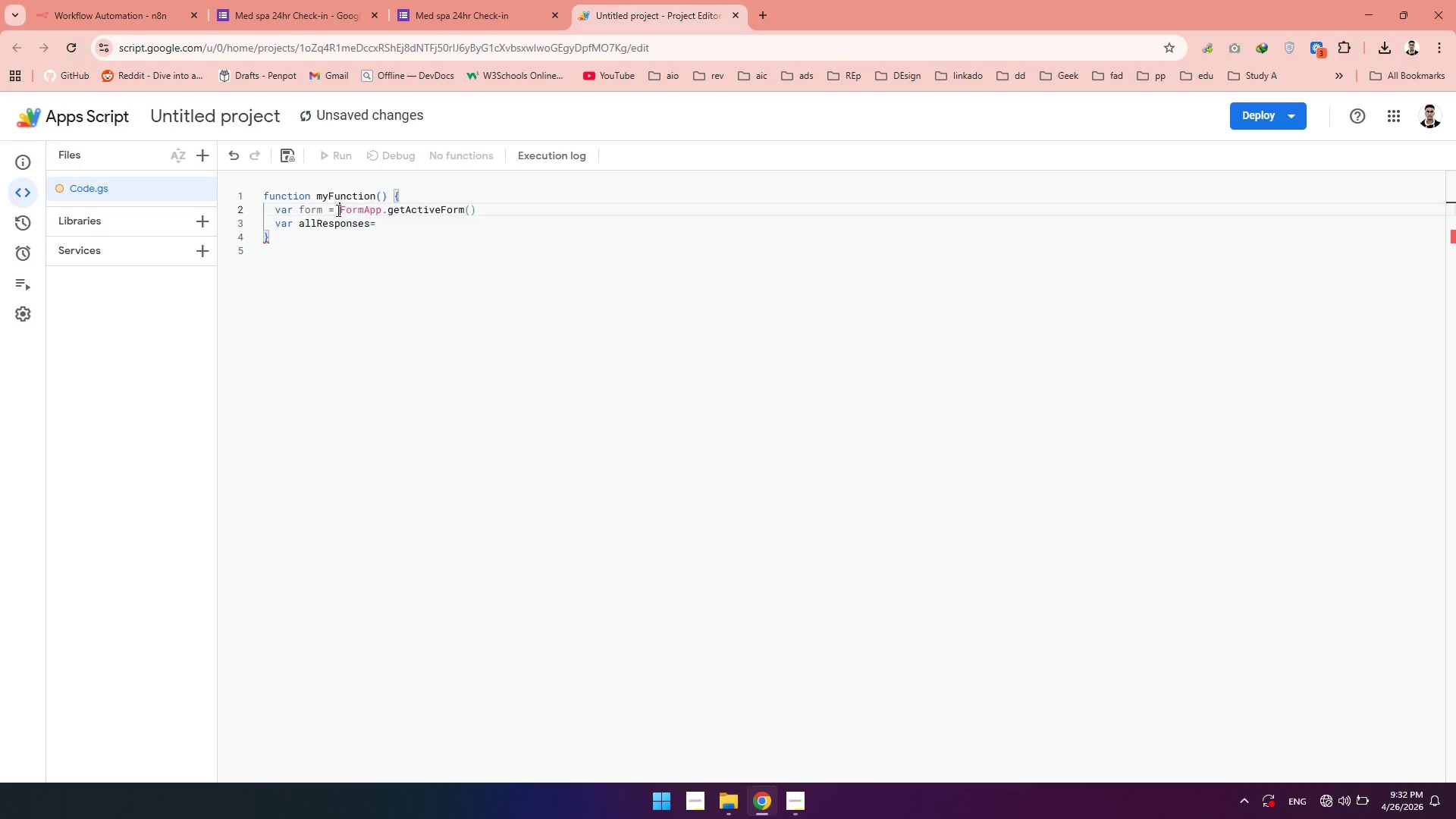 
key(Space)
 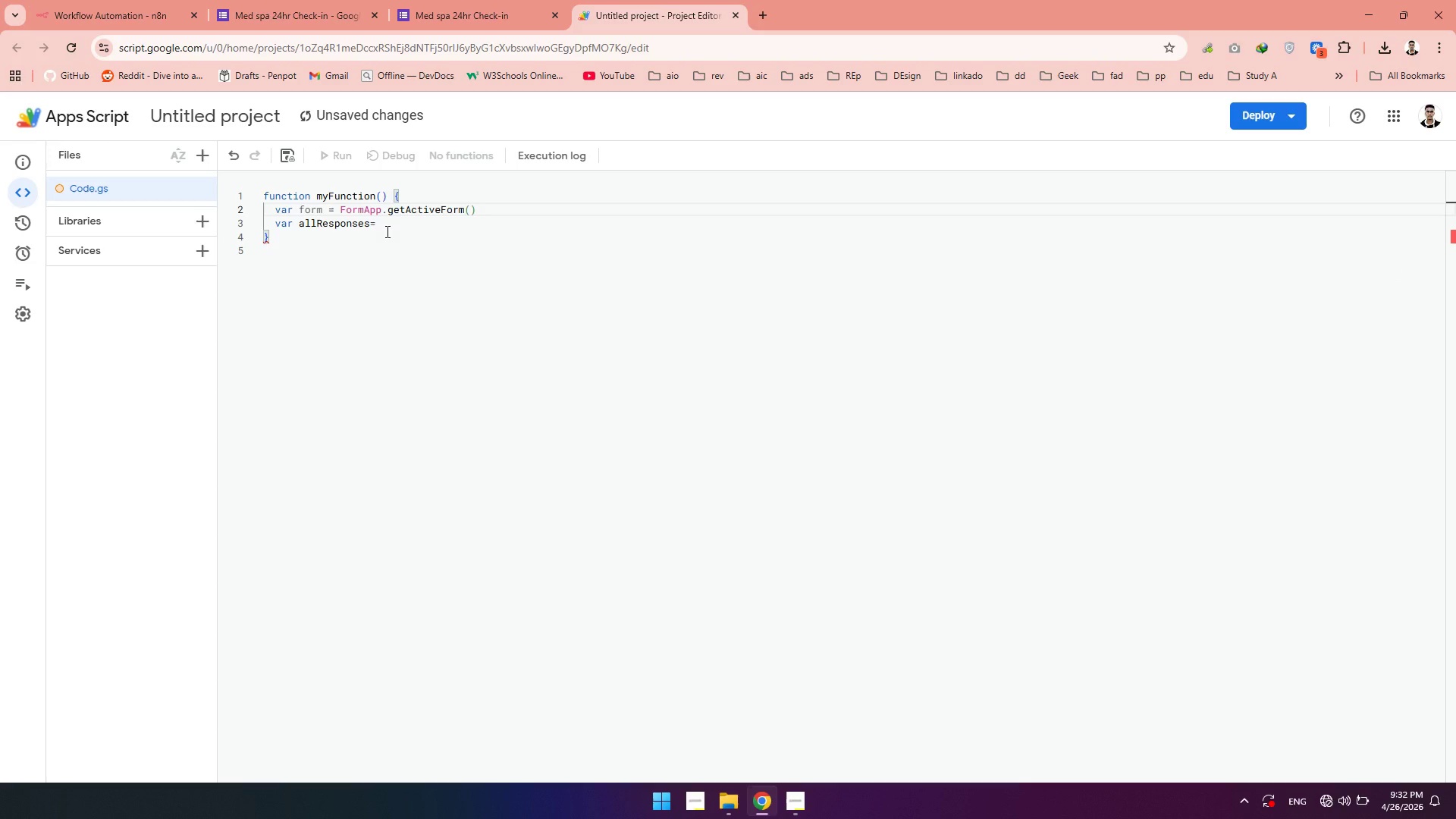 
left_click([386, 224])
 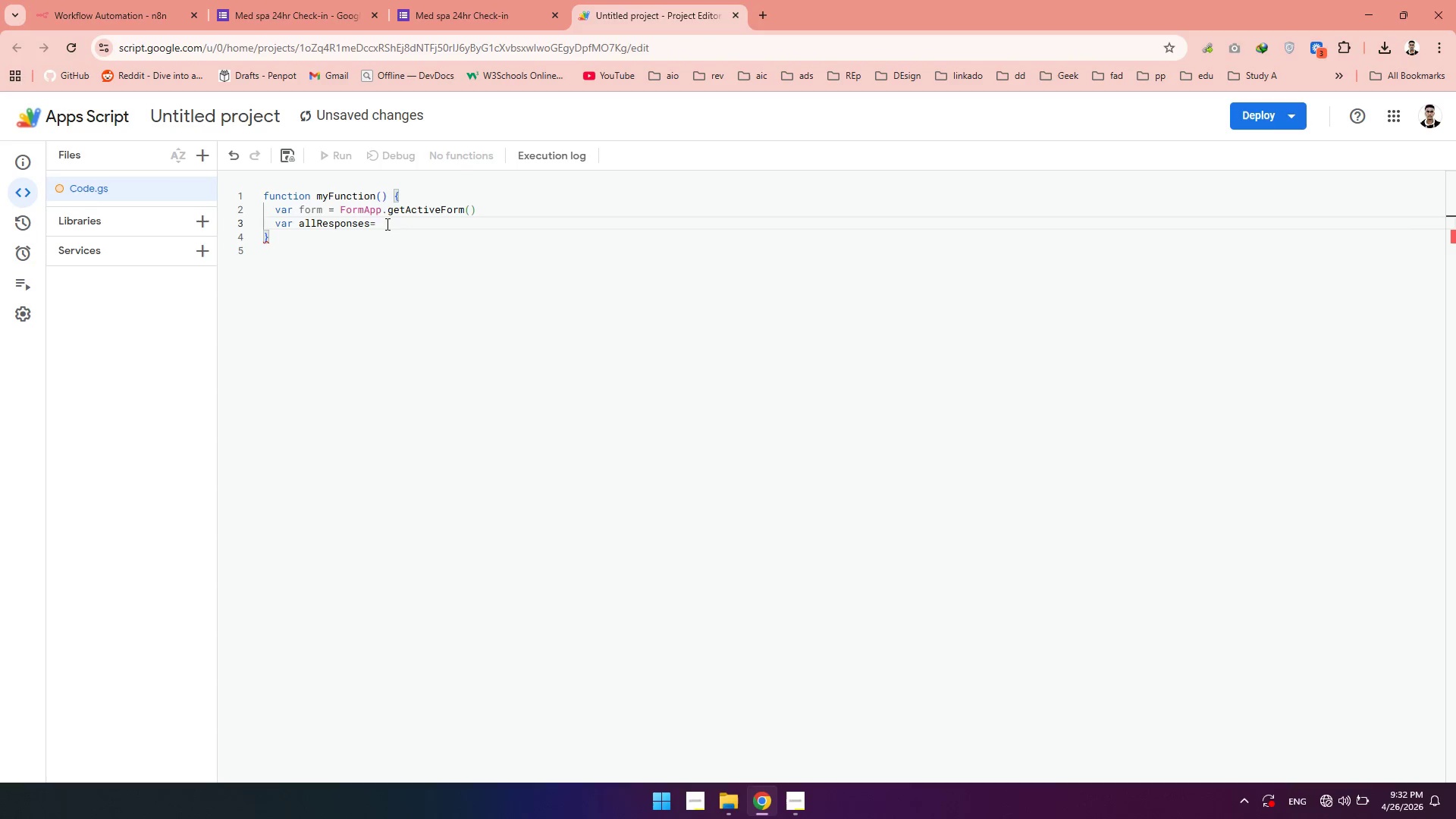 
type(form)
 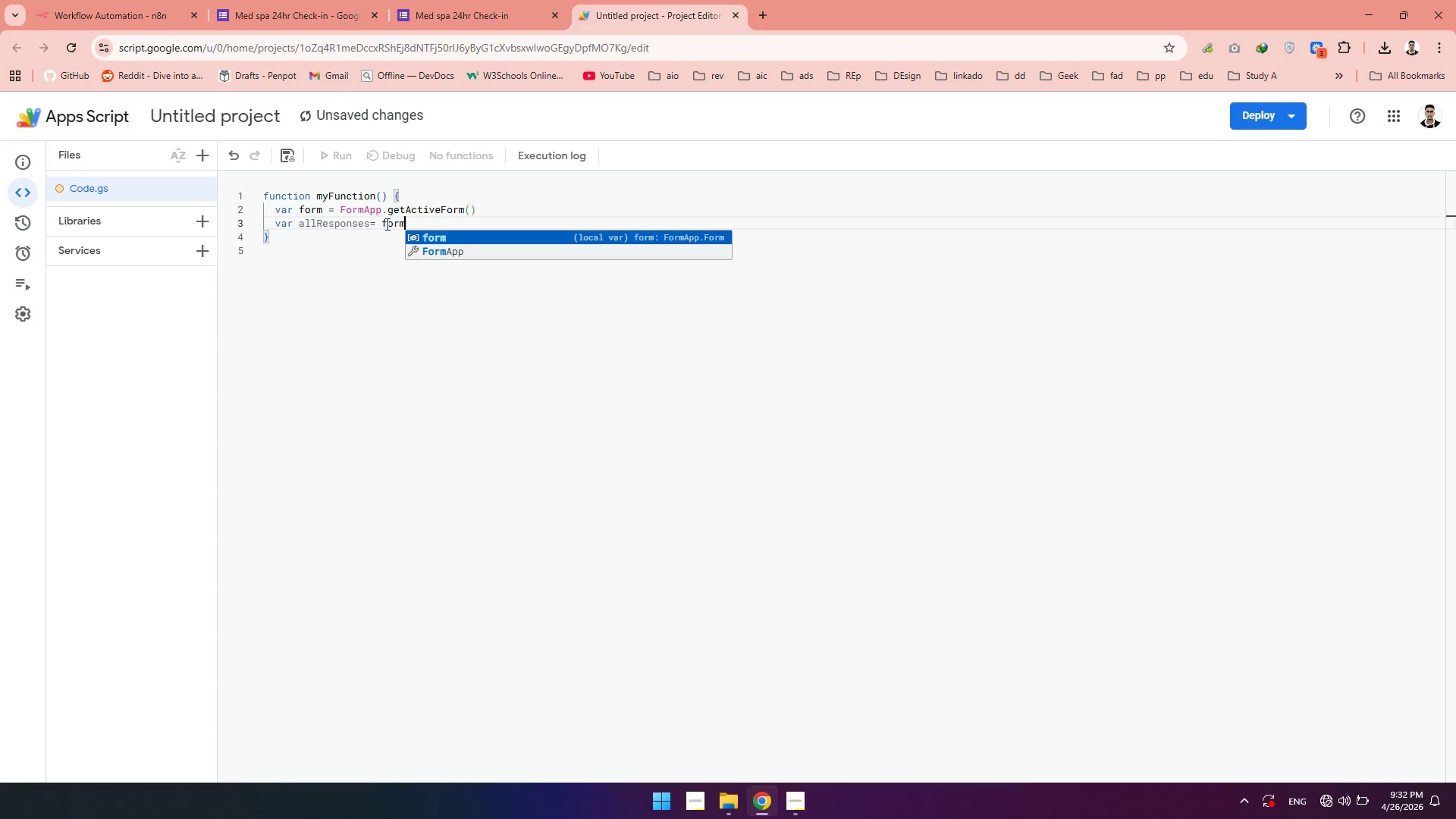 
key(Period)
 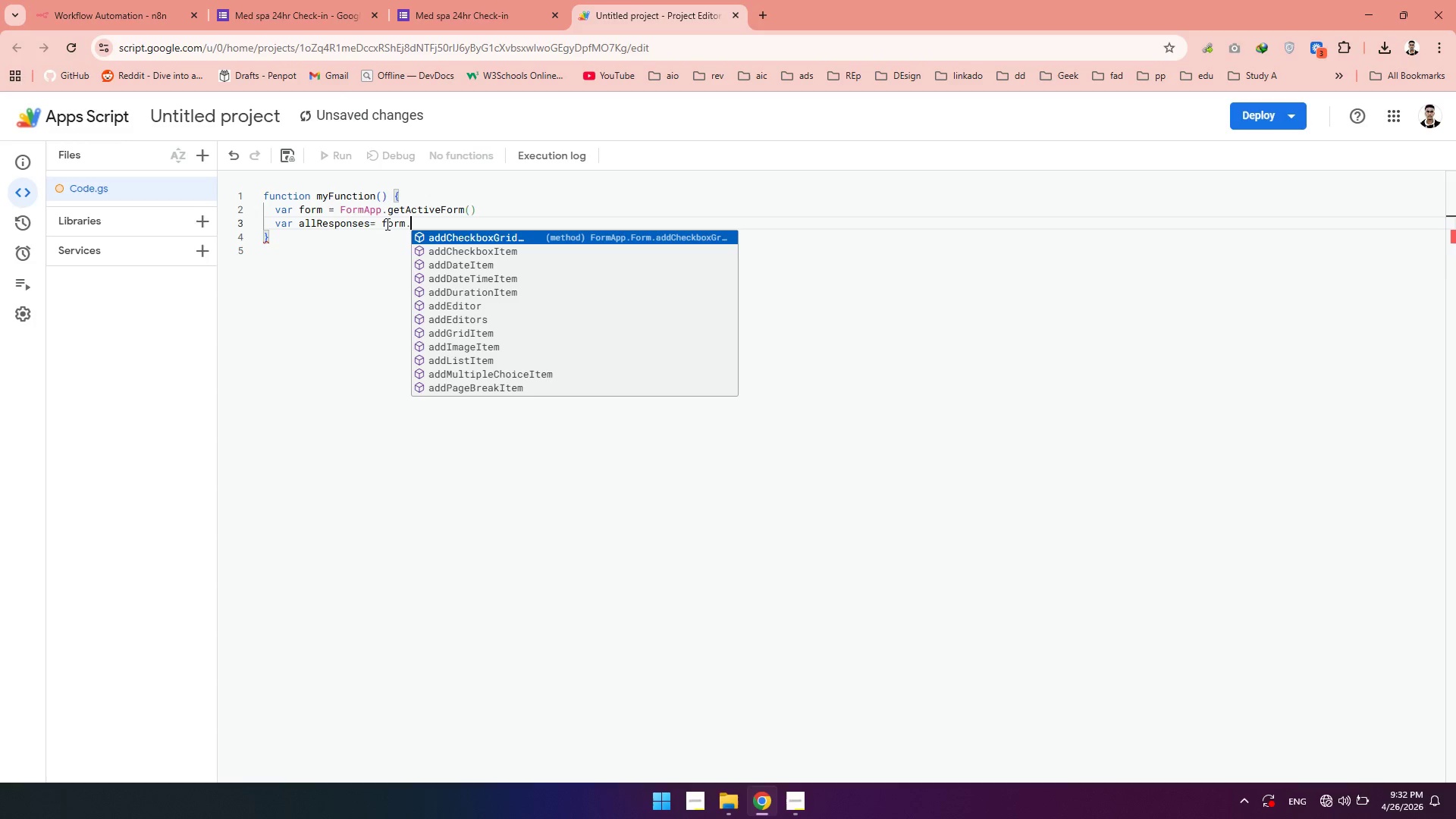 
wait(5.19)
 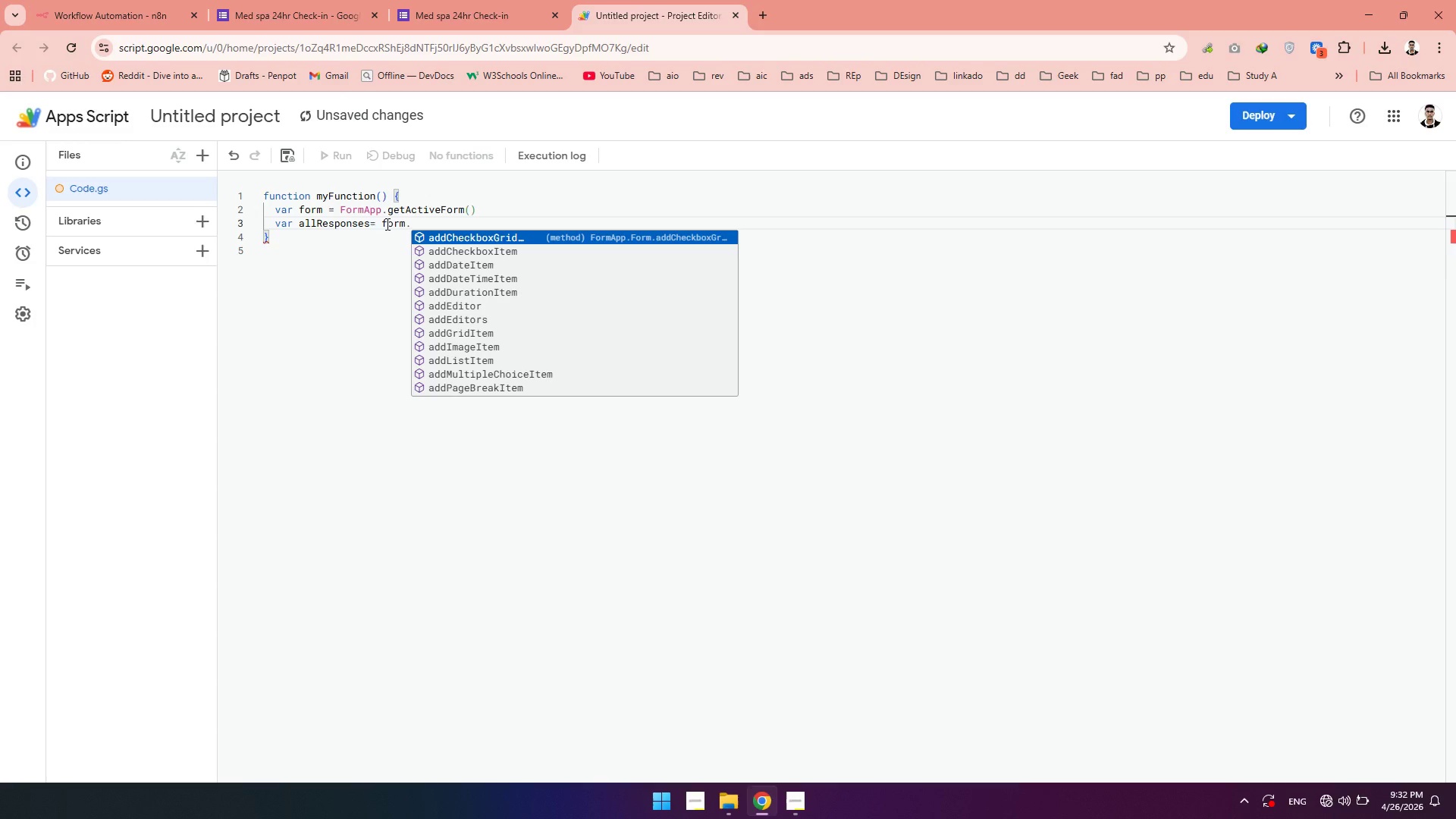 
type(getRe)
 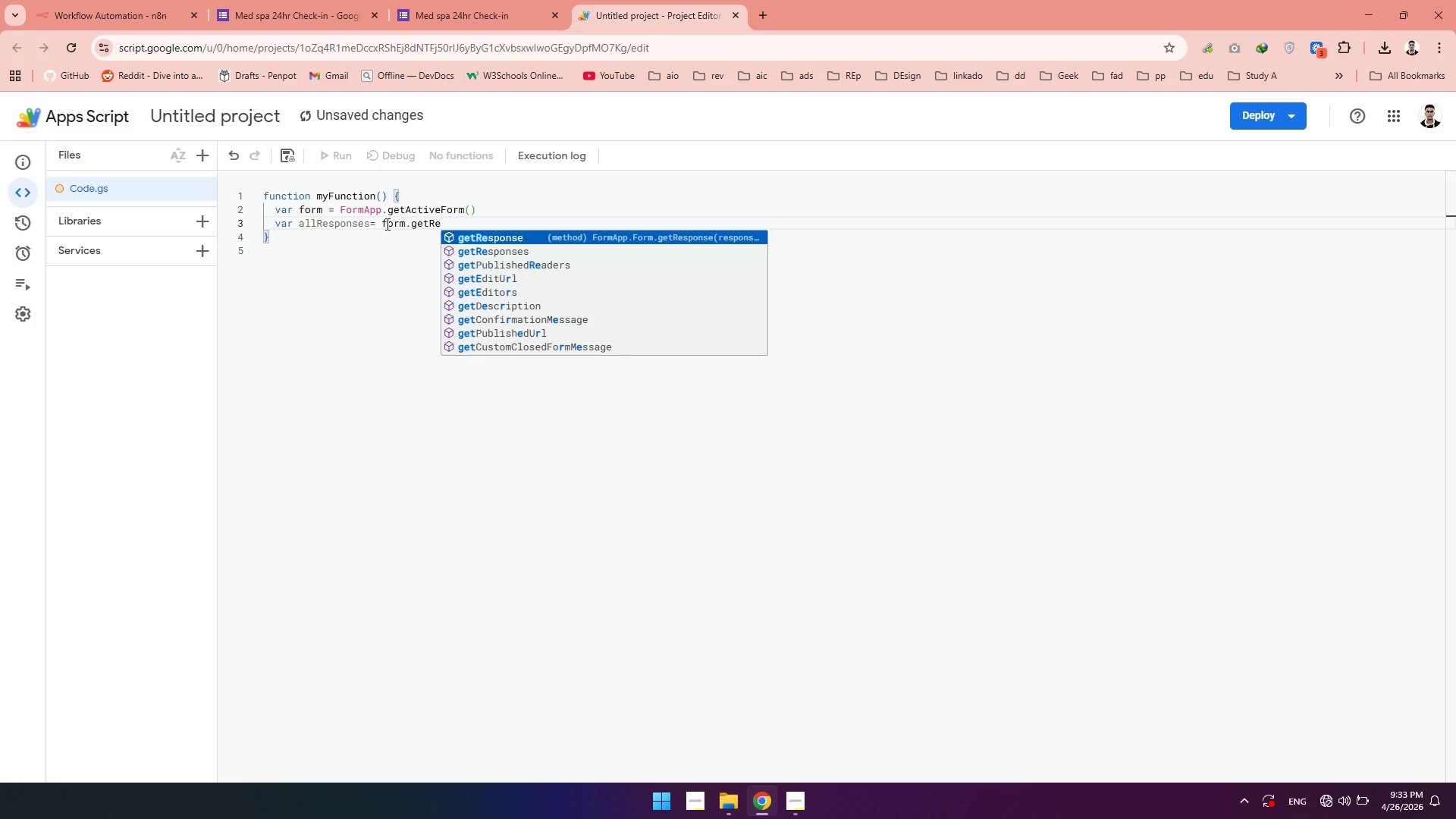 
key(ArrowDown)
 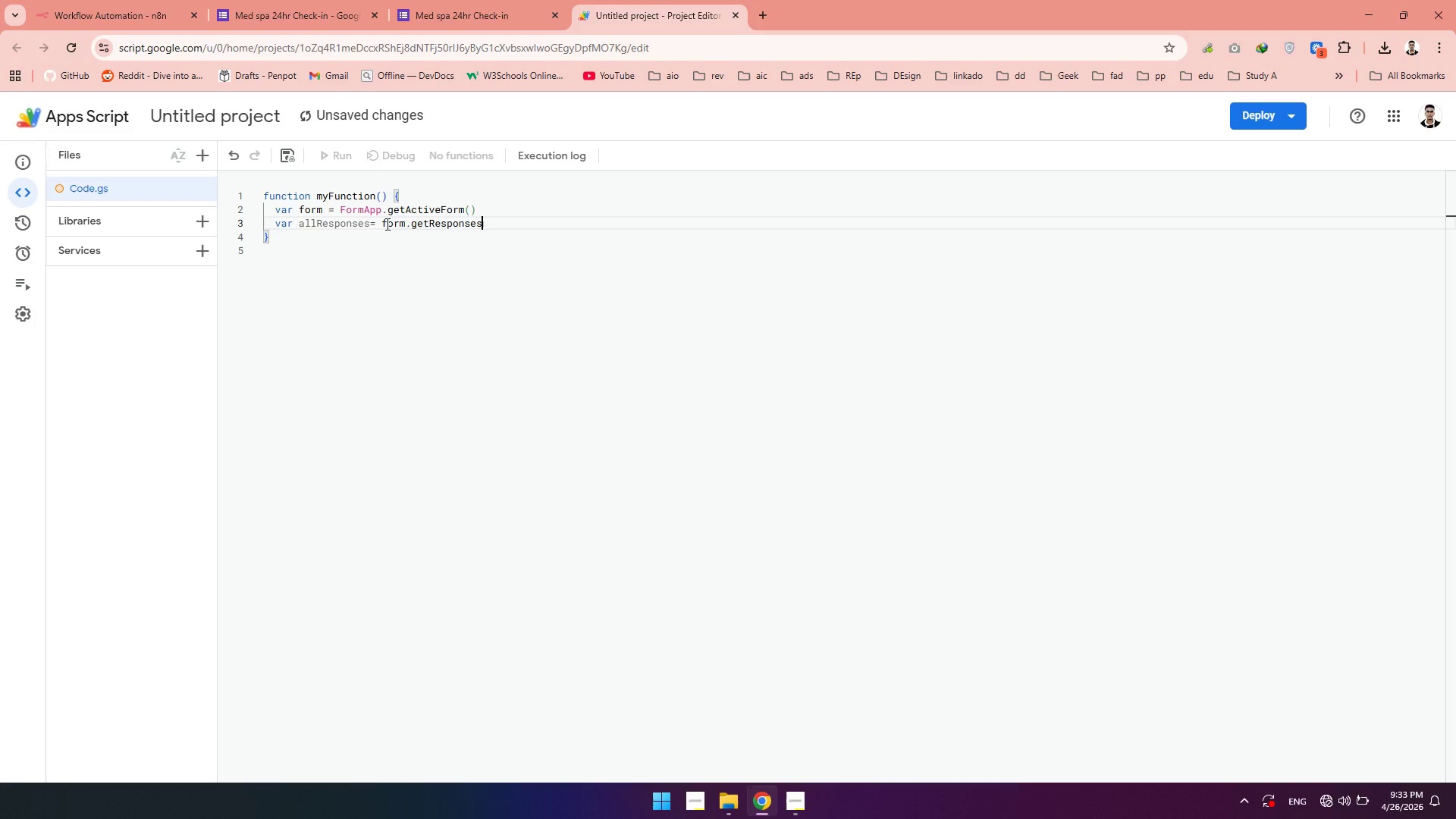 
key(Enter)
 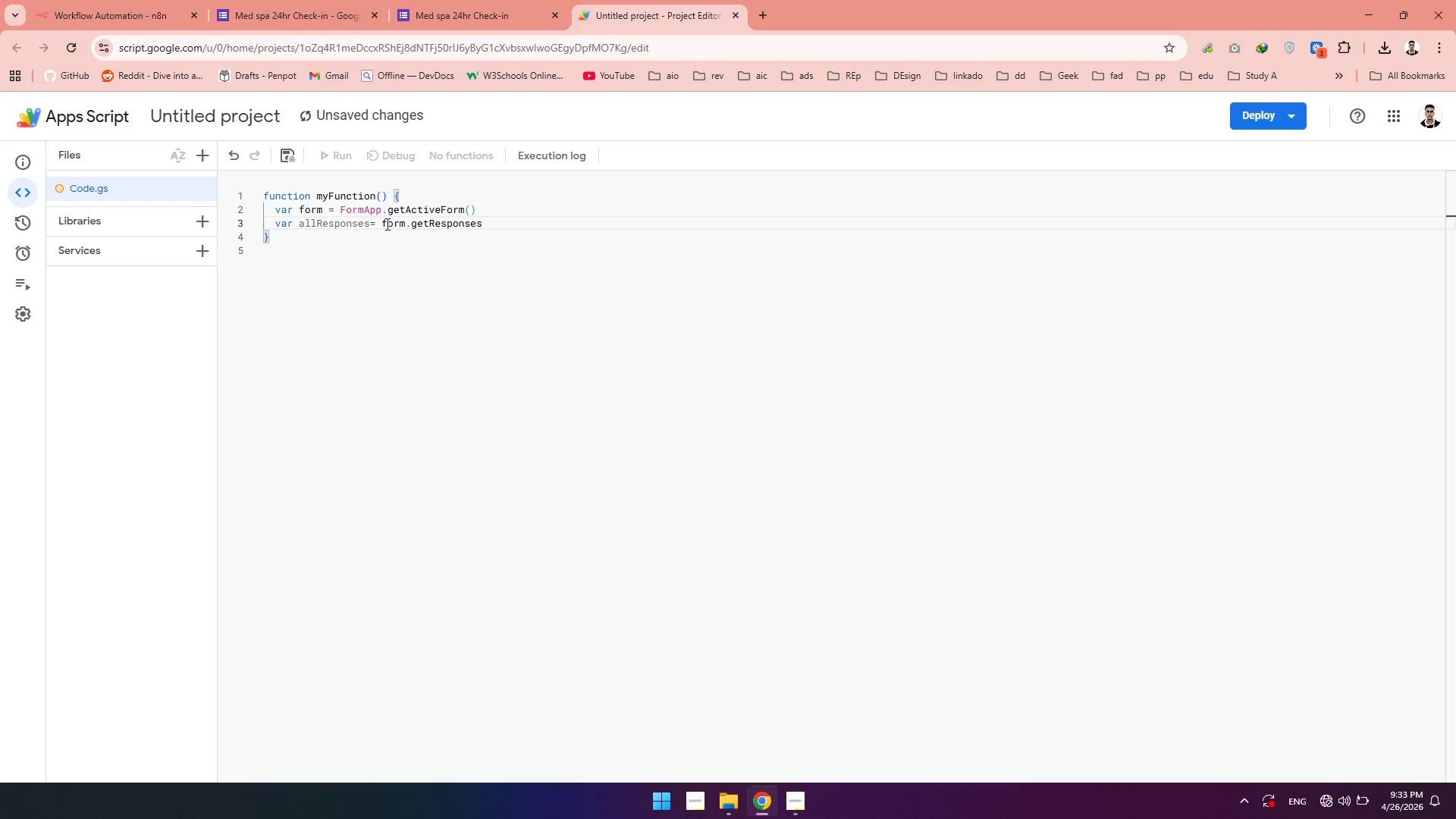 
key(Shift+9)
 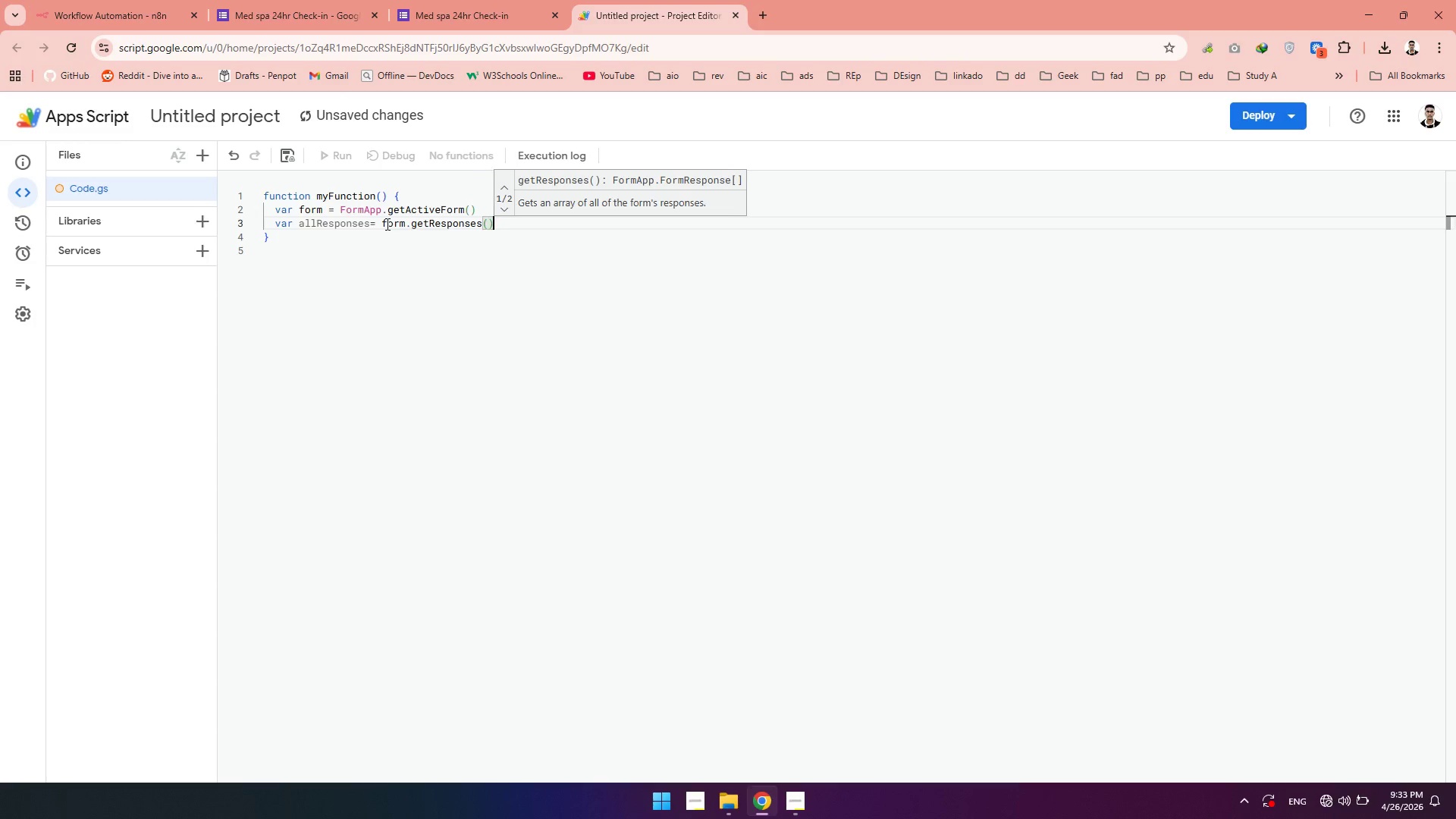 
key(ArrowRight)
 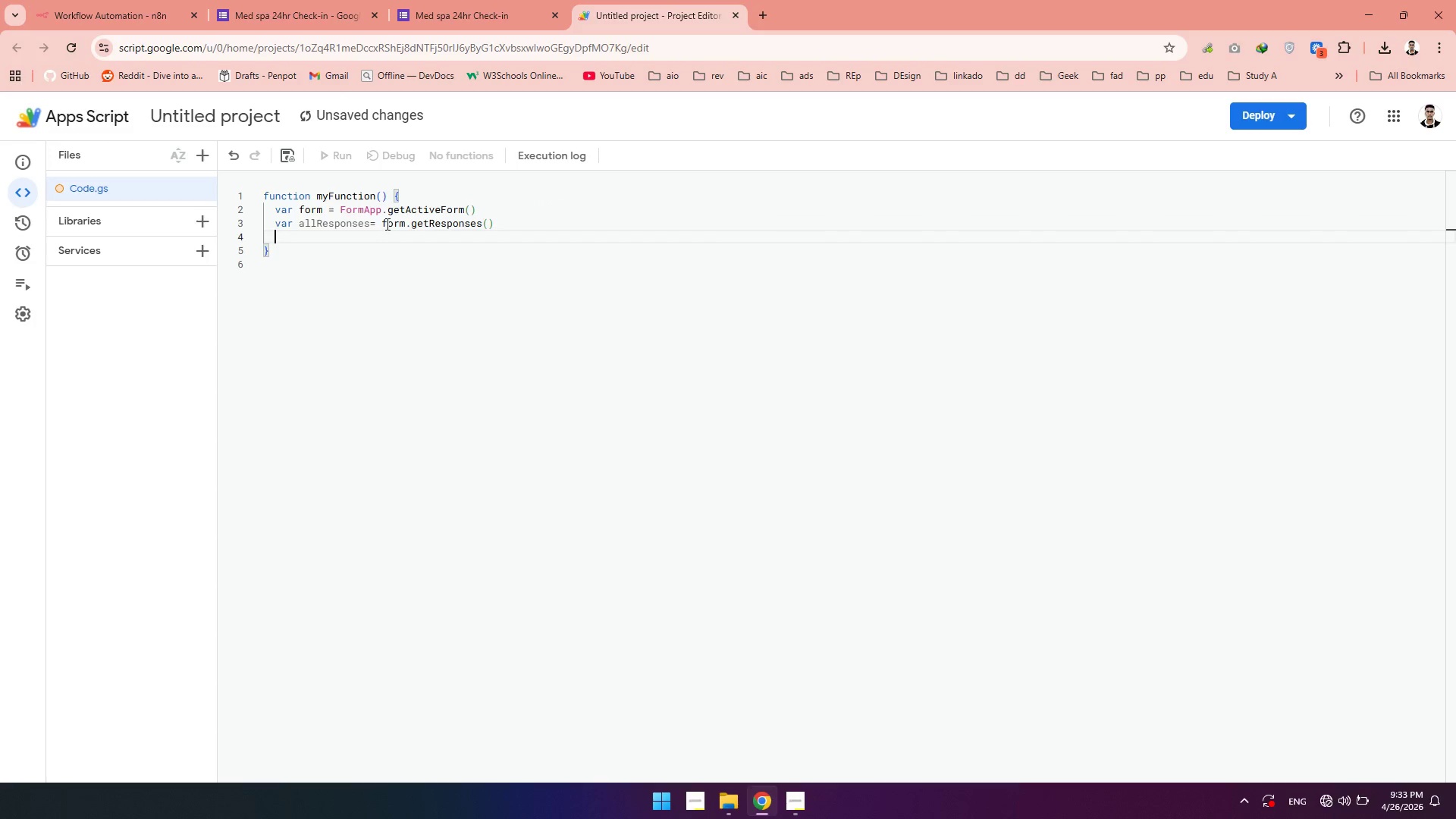 
key(Enter)
 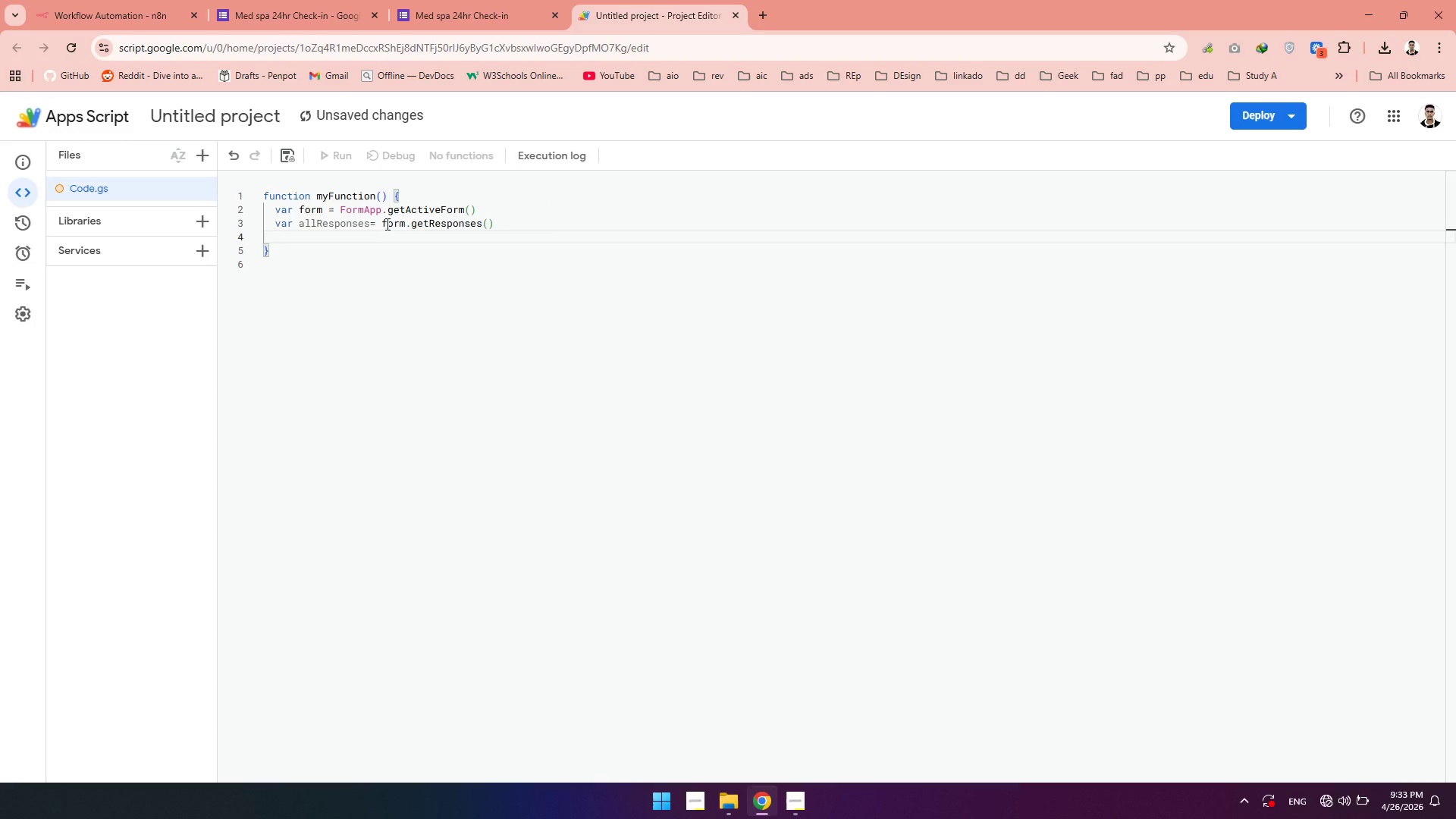 
type(var latestResponse = allre)
key(Tab)
type([allre)
key(Tab)
type(.length)
key(Tab)
type( - 1)
 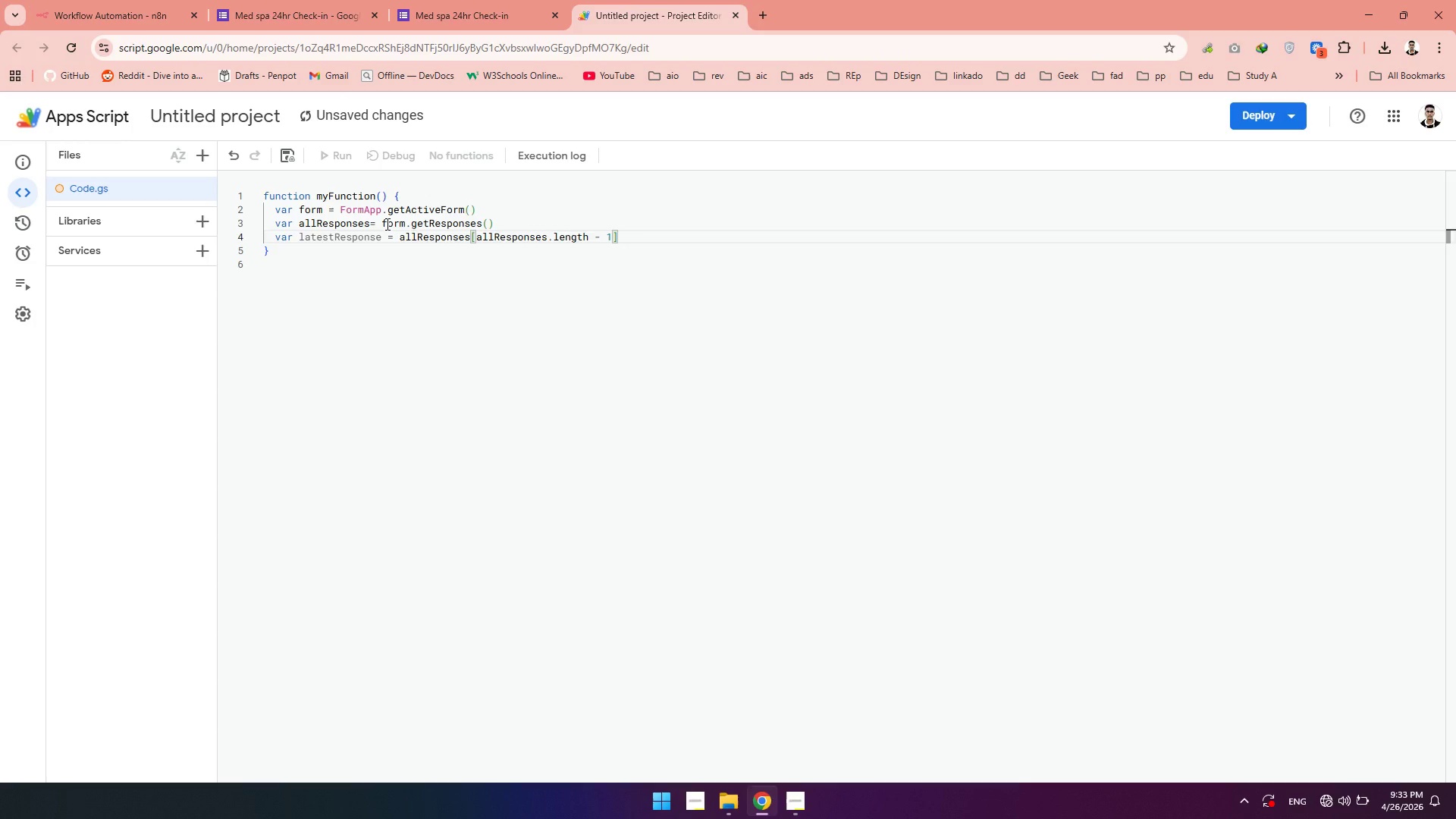 
key(Control+Enter)
 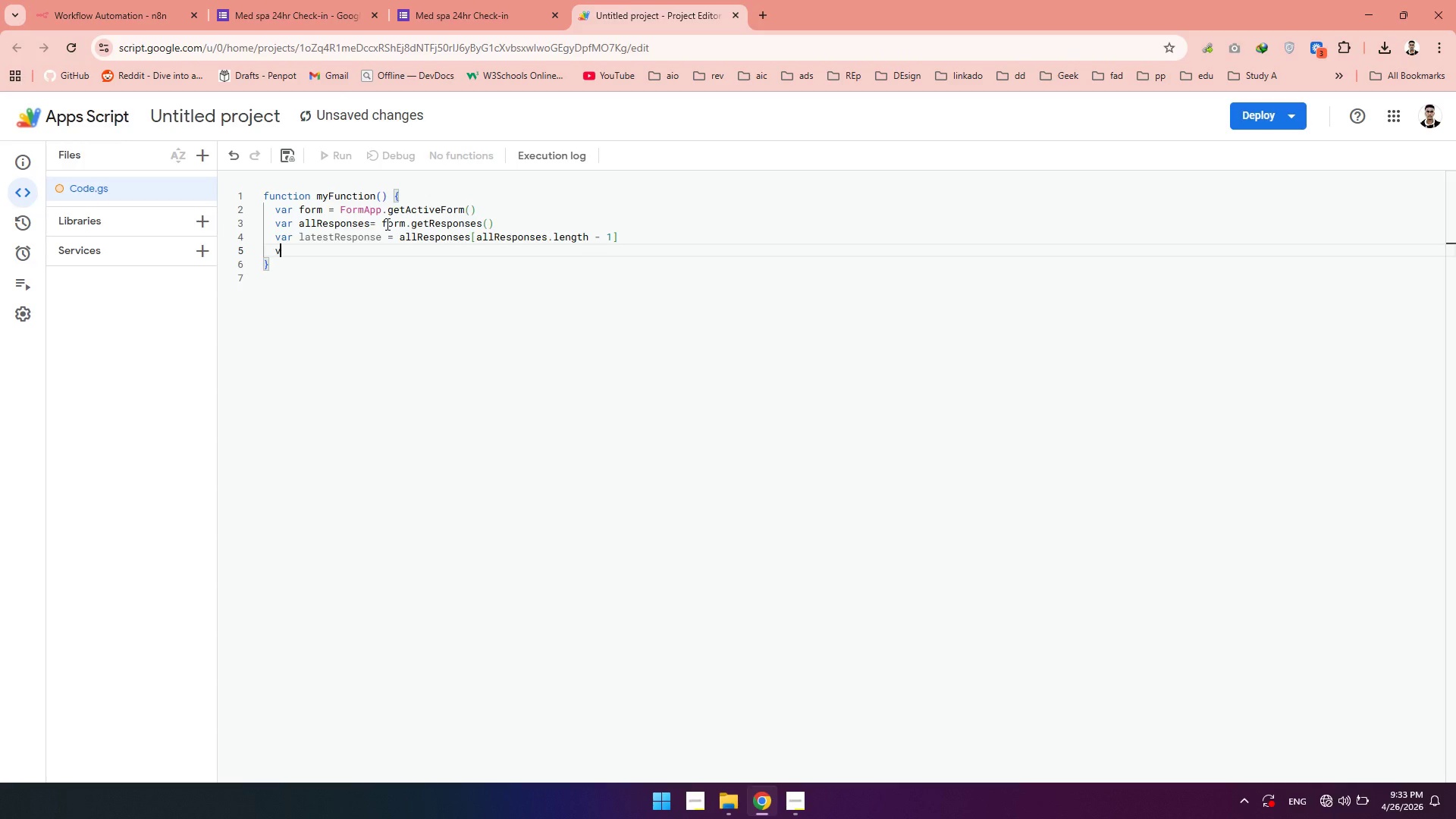 
type(var response = latest)
key(Tab)
type(.getit)
key(Tab)
type(()
 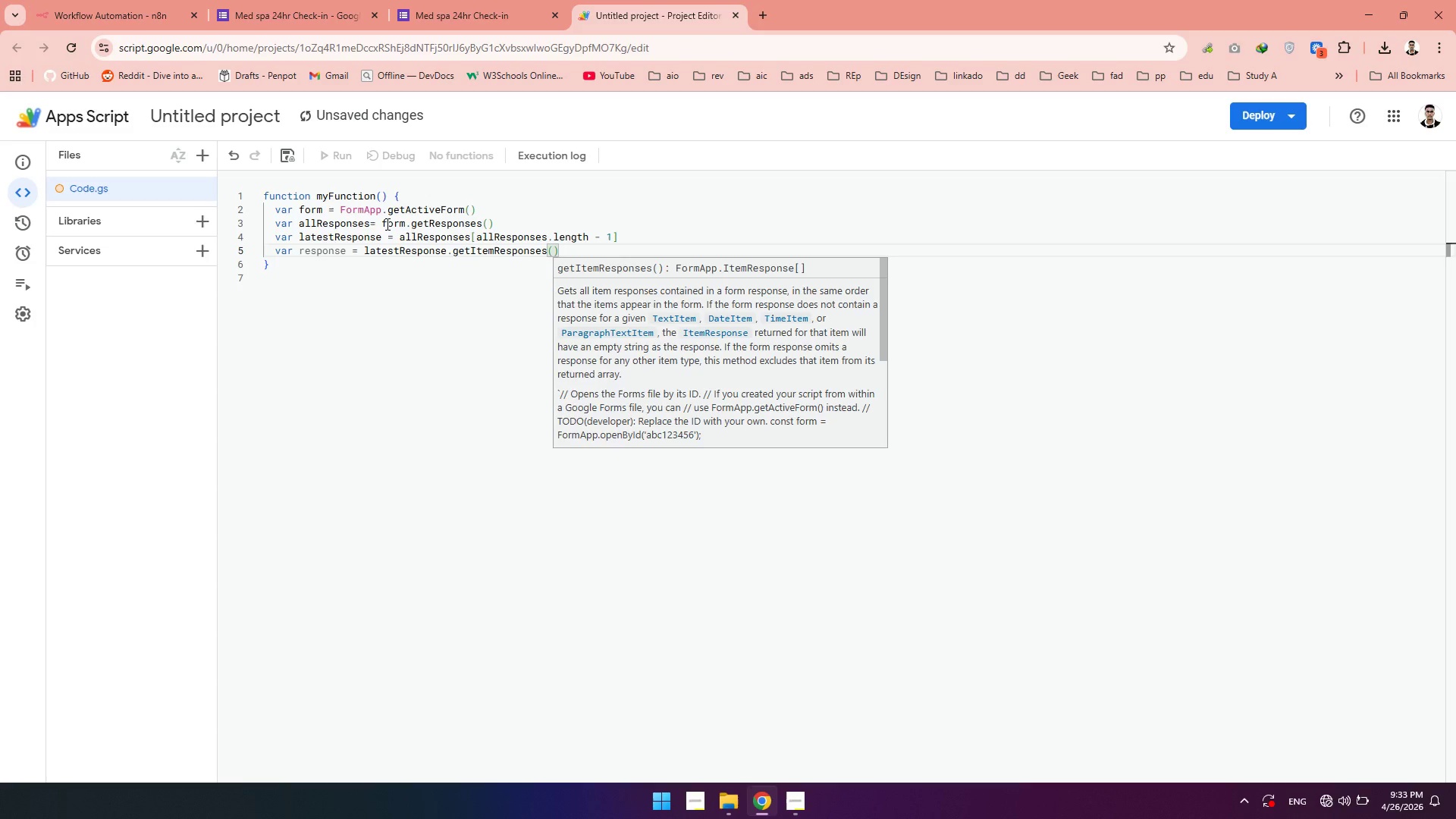 
key(Control+Enter)
 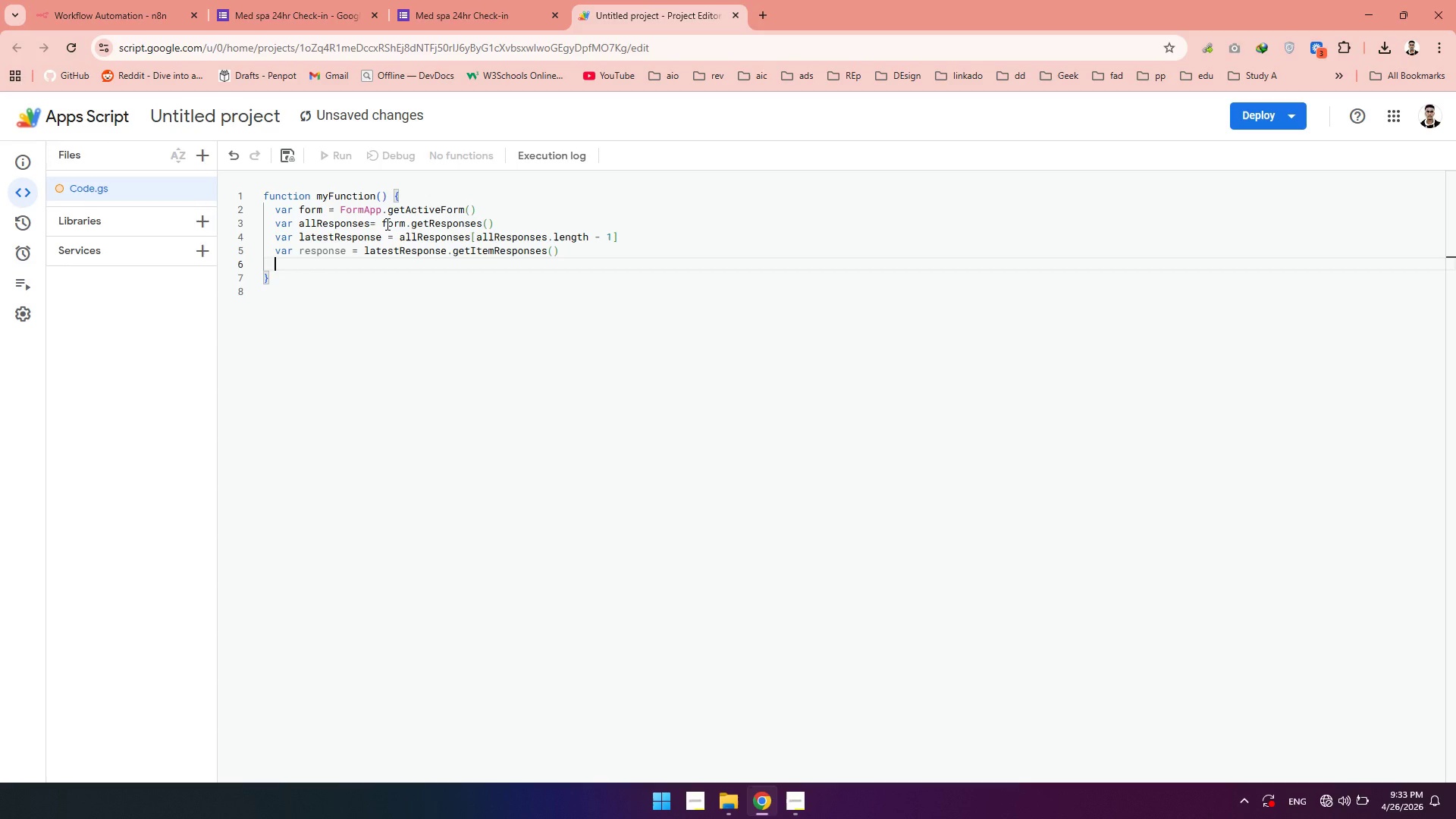 
type( var payload ={)
 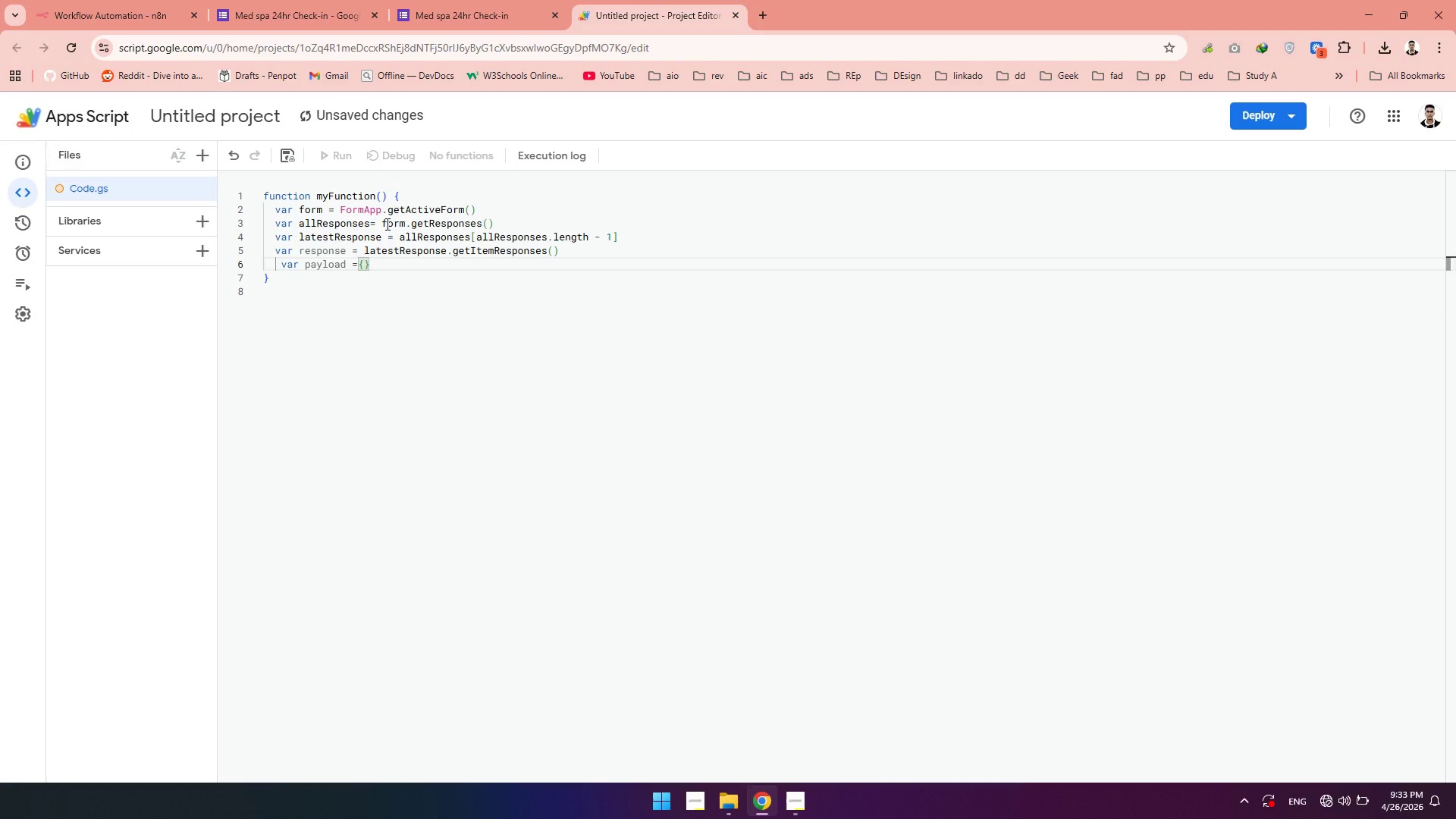 
key(Control+Enter)
 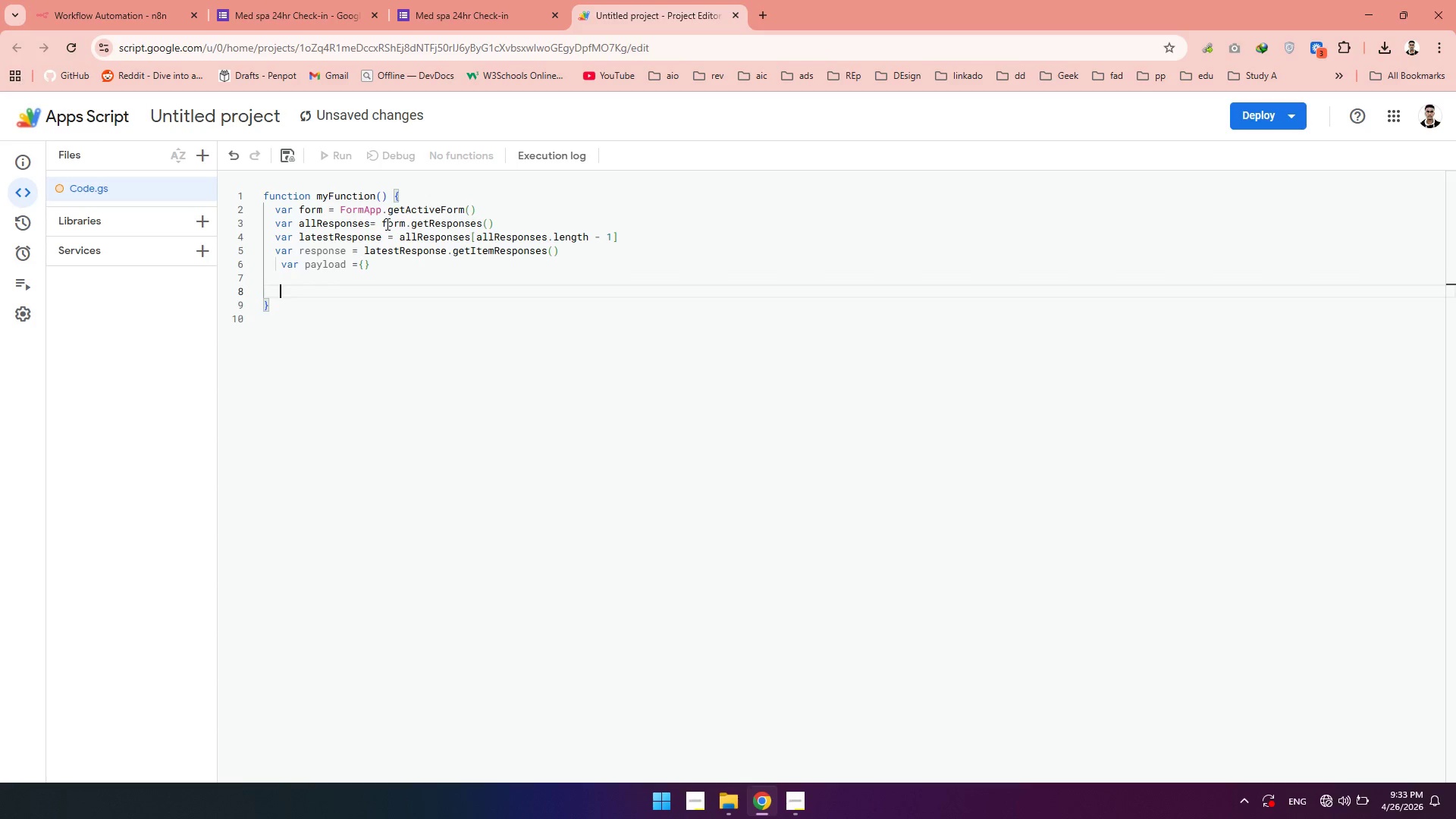 
key(Control+Enter)
 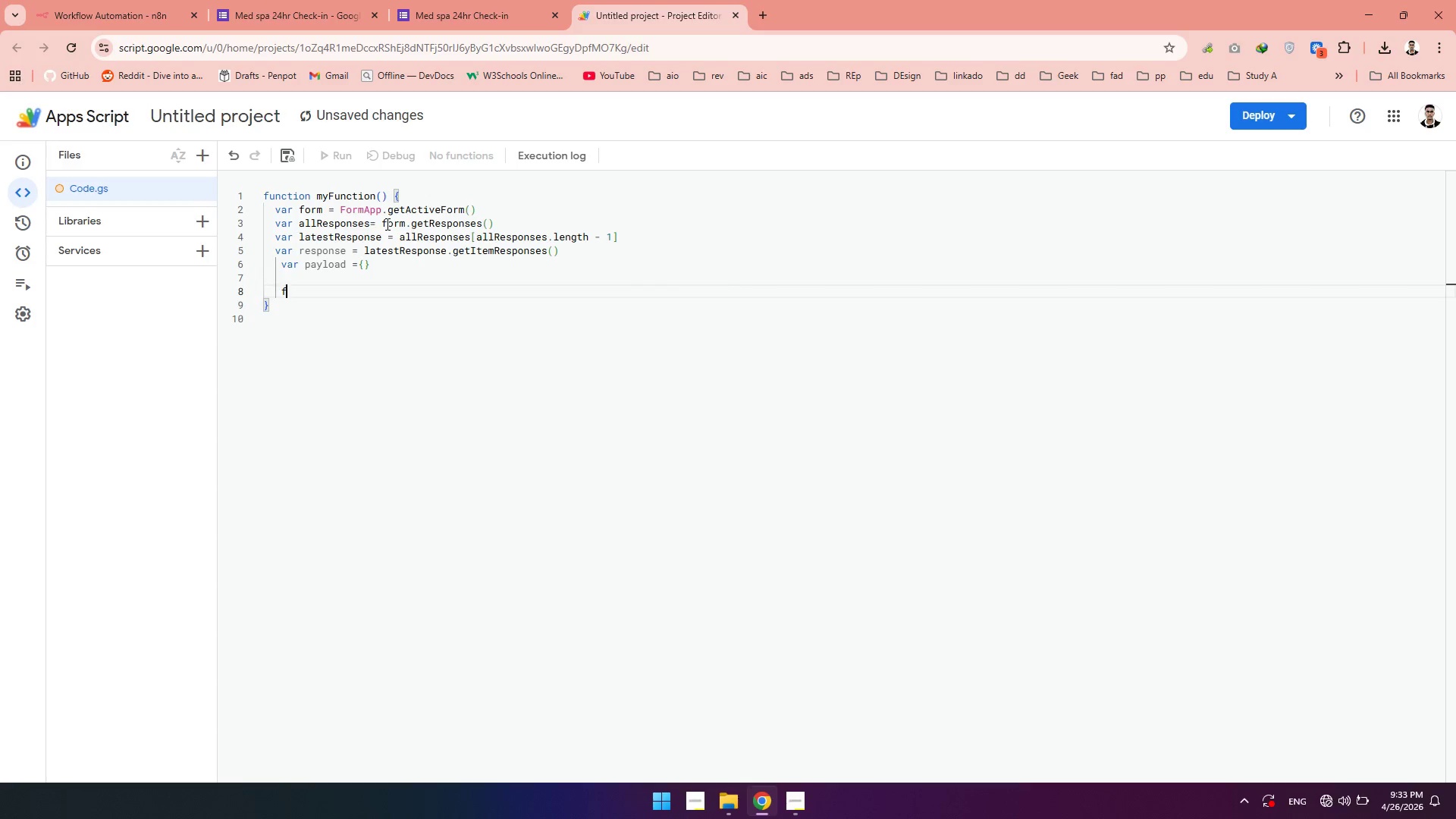 
type(for(i=0; i<resspo)
key(Tab)
key(Backspace)
key(Backspace)
key(Backspace)
key(Backspace)
key(Backspace)
type(po)
key(Tab)
type(.len)
key(Tab)
type(; i++)
 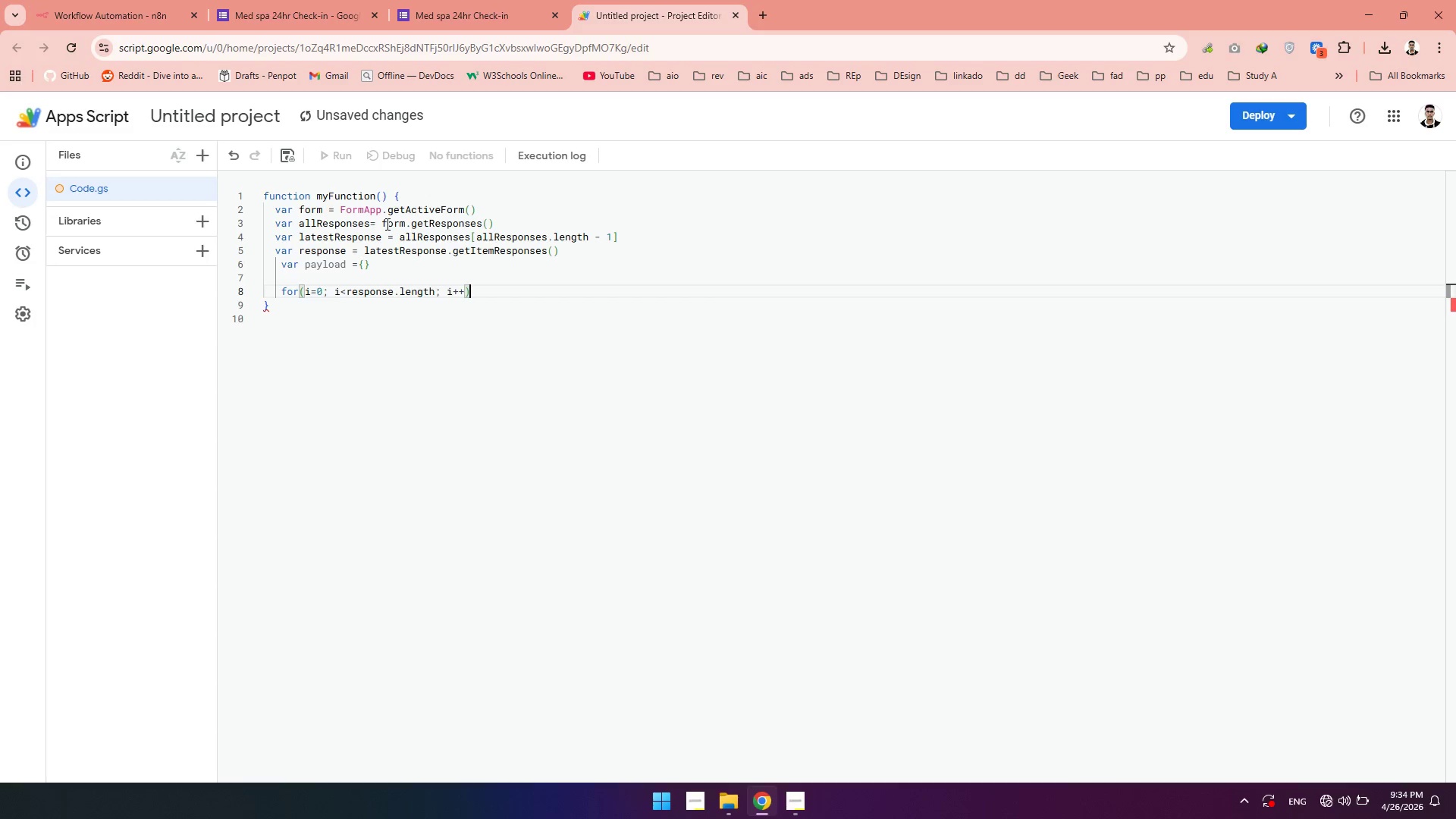 
 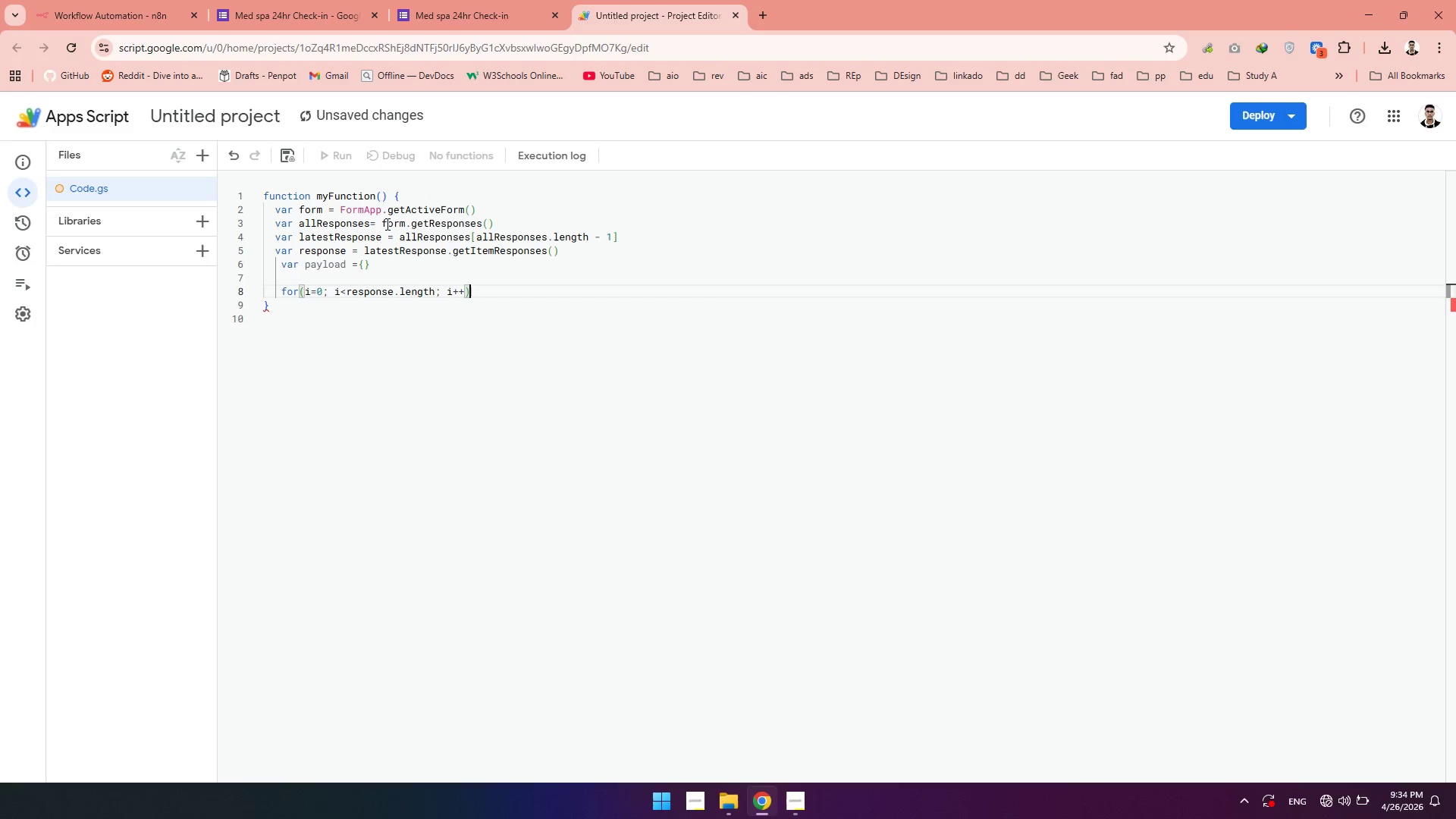 
key(ArrowRight)
 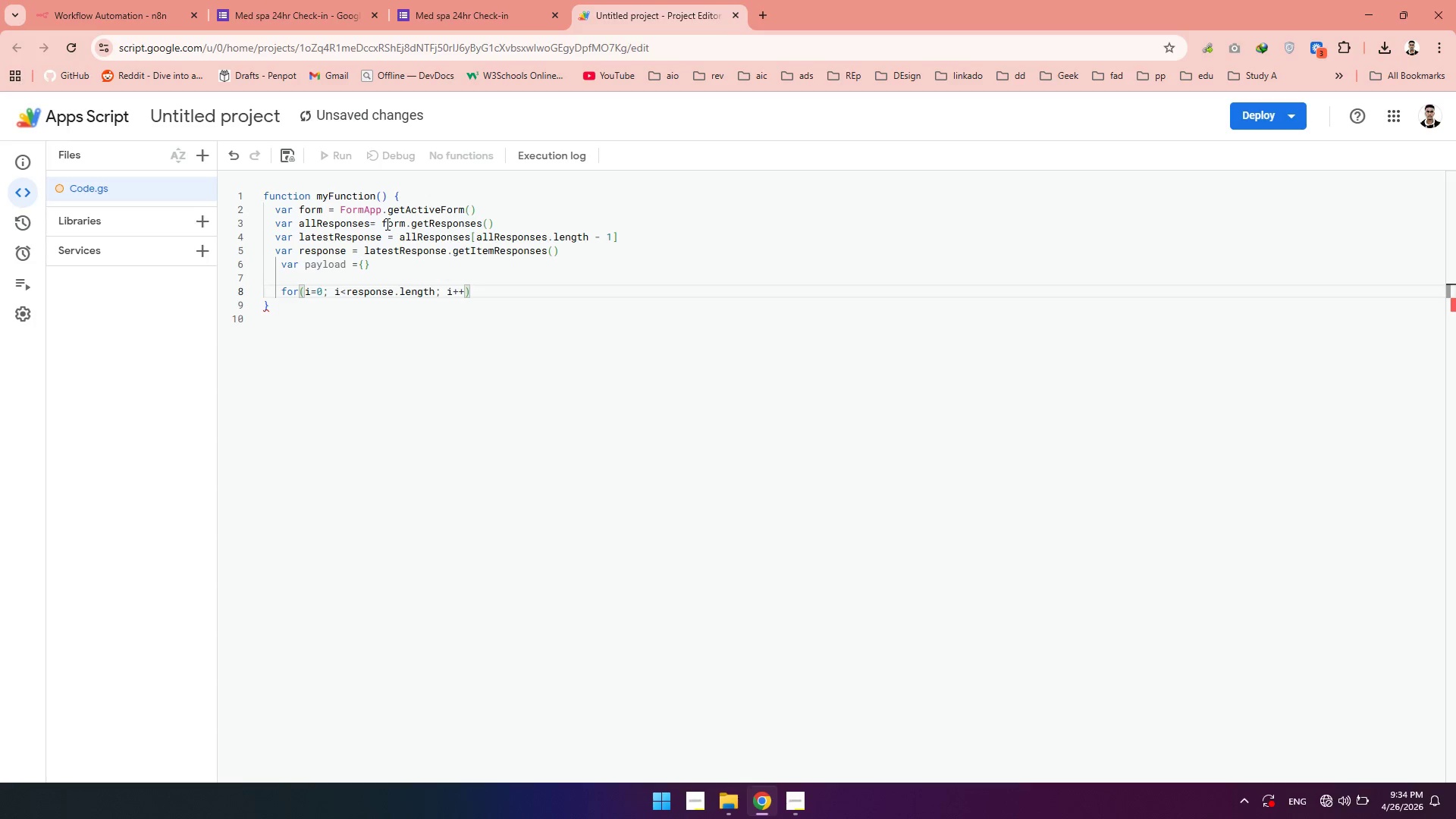 
key(Shift+BracketLeft)
 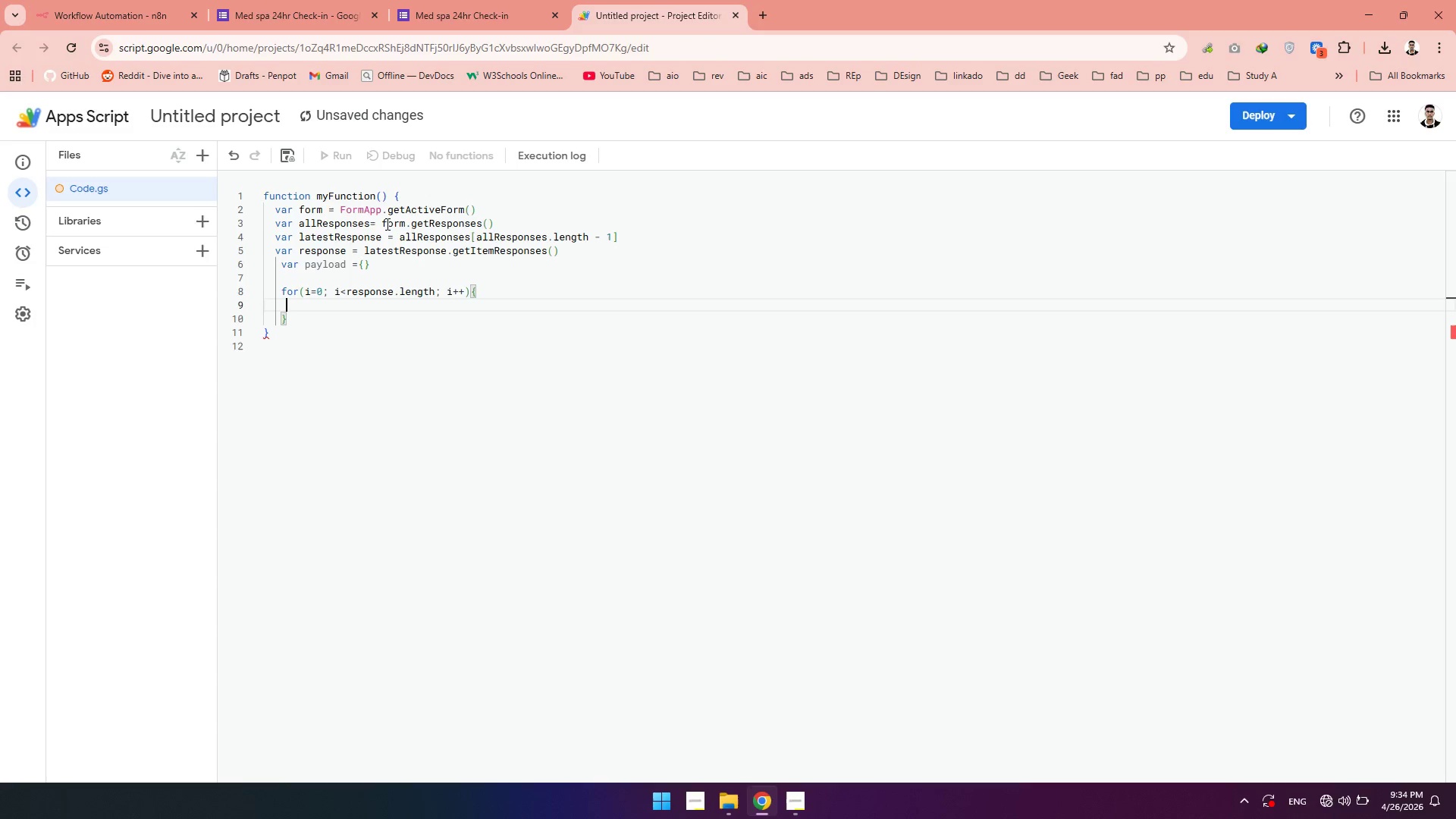 
key(Enter)
 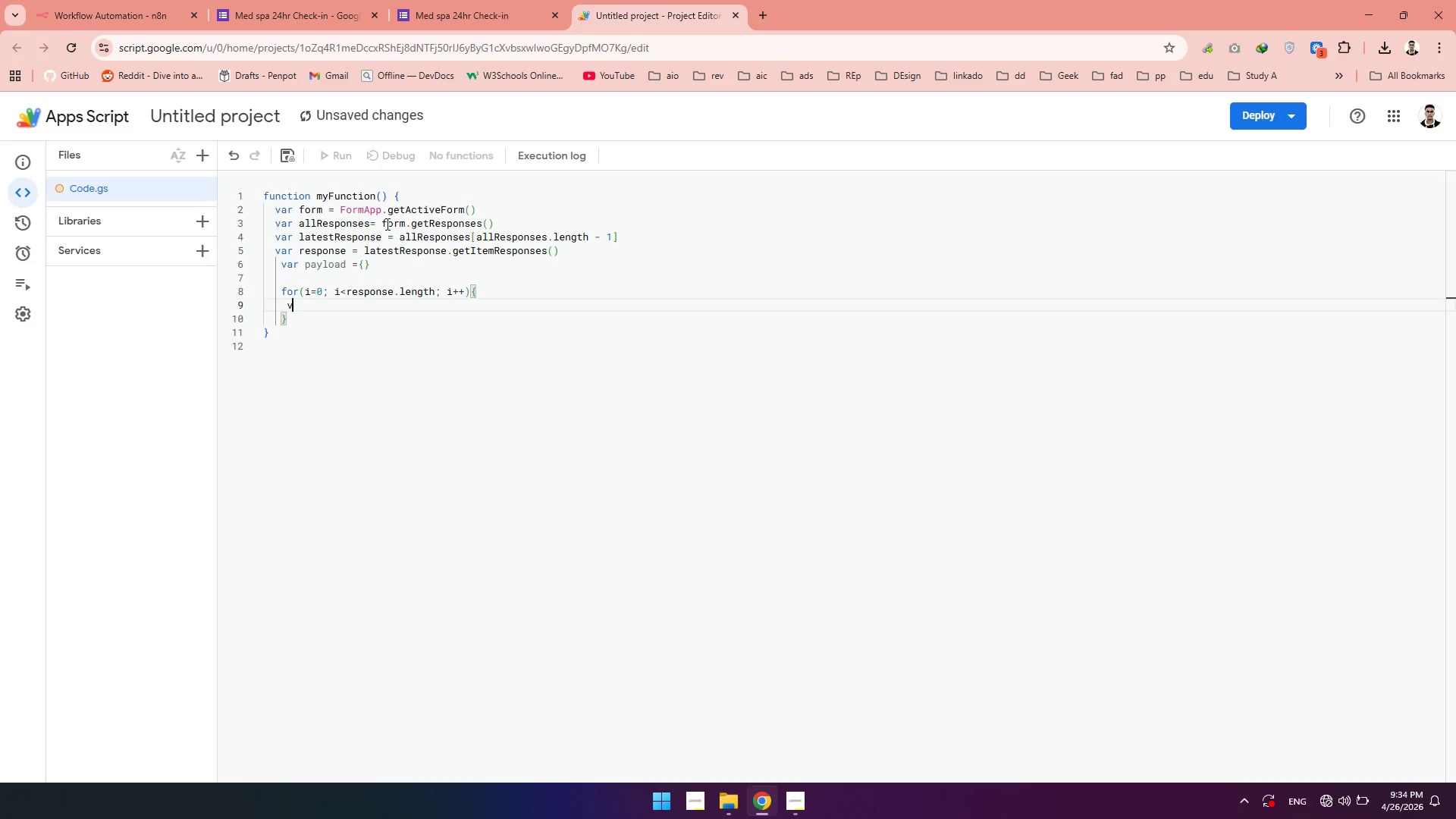 
type(var questin= )
 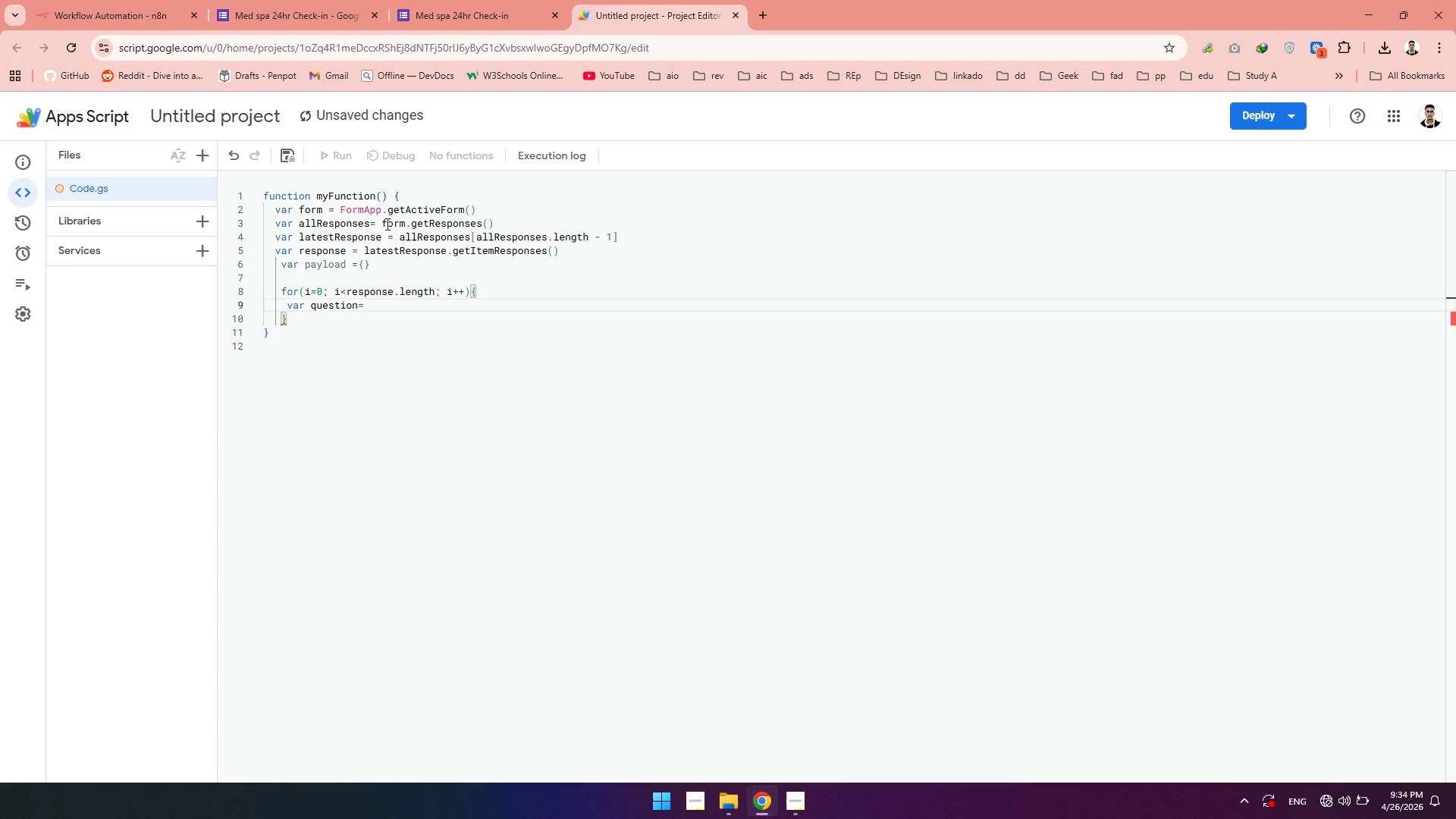 
hold_key(key=O, duration=0.31)
 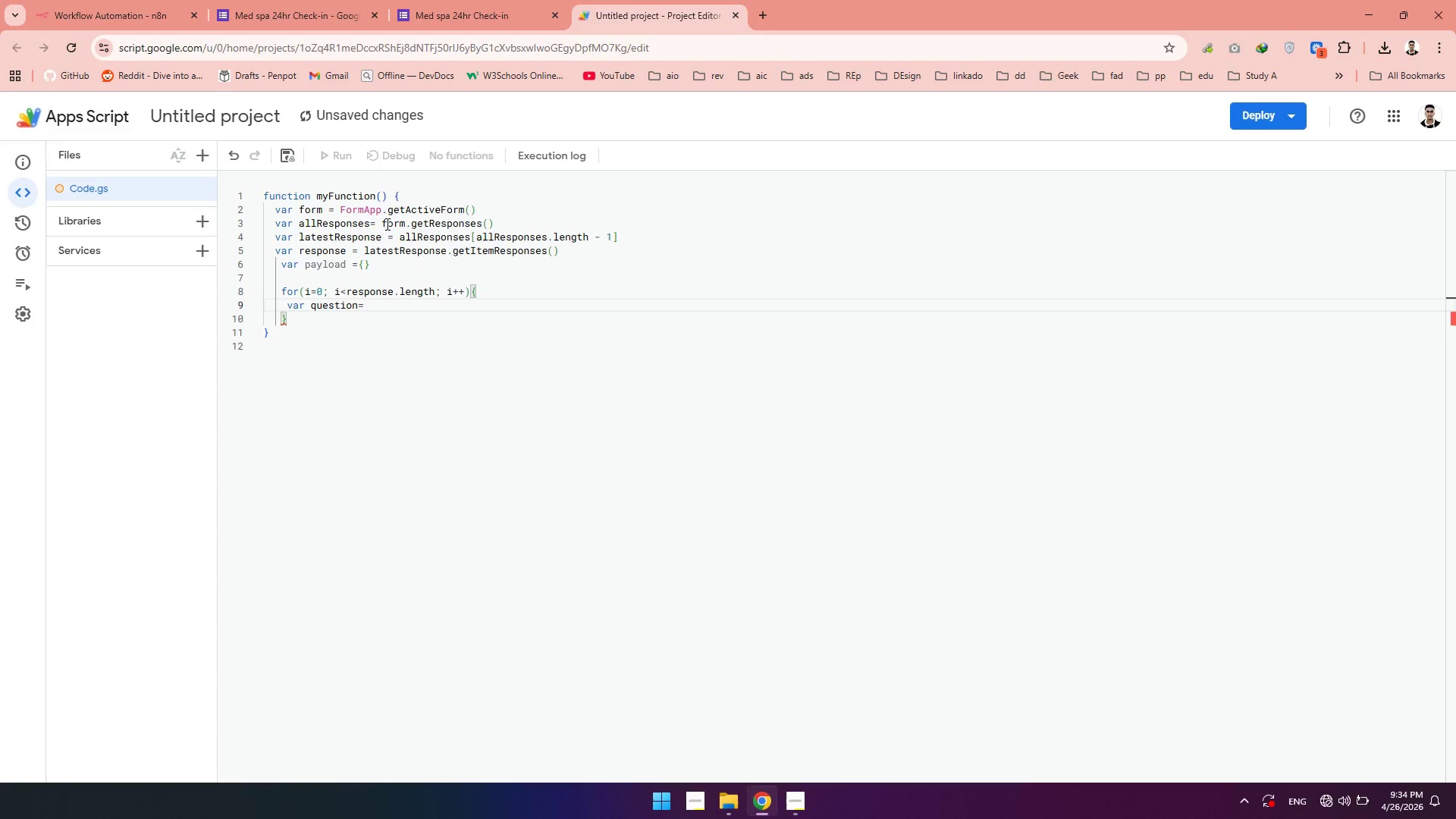 
type(res)
key(Tab)
type([i)
 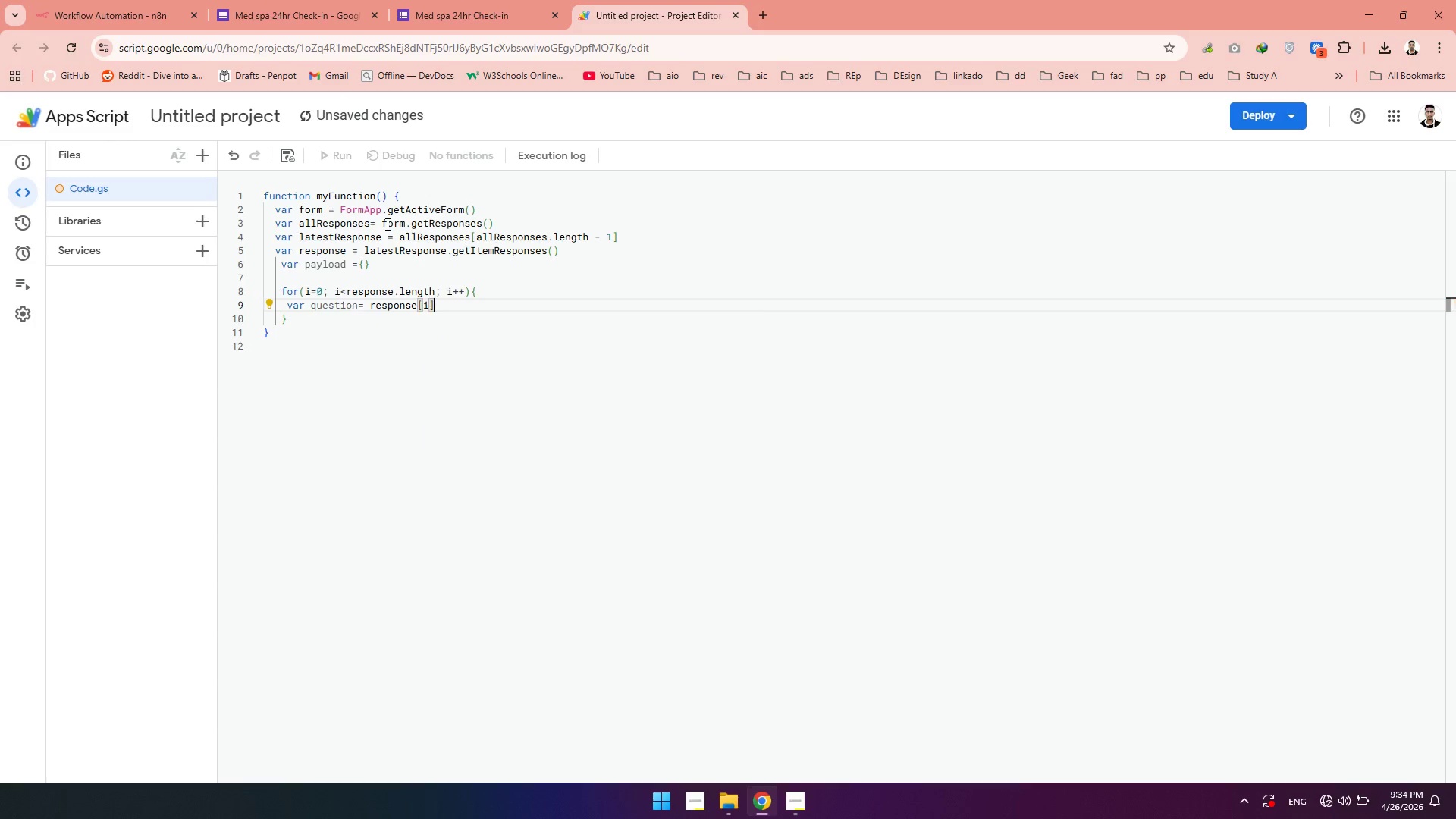 
key(ArrowRight)
 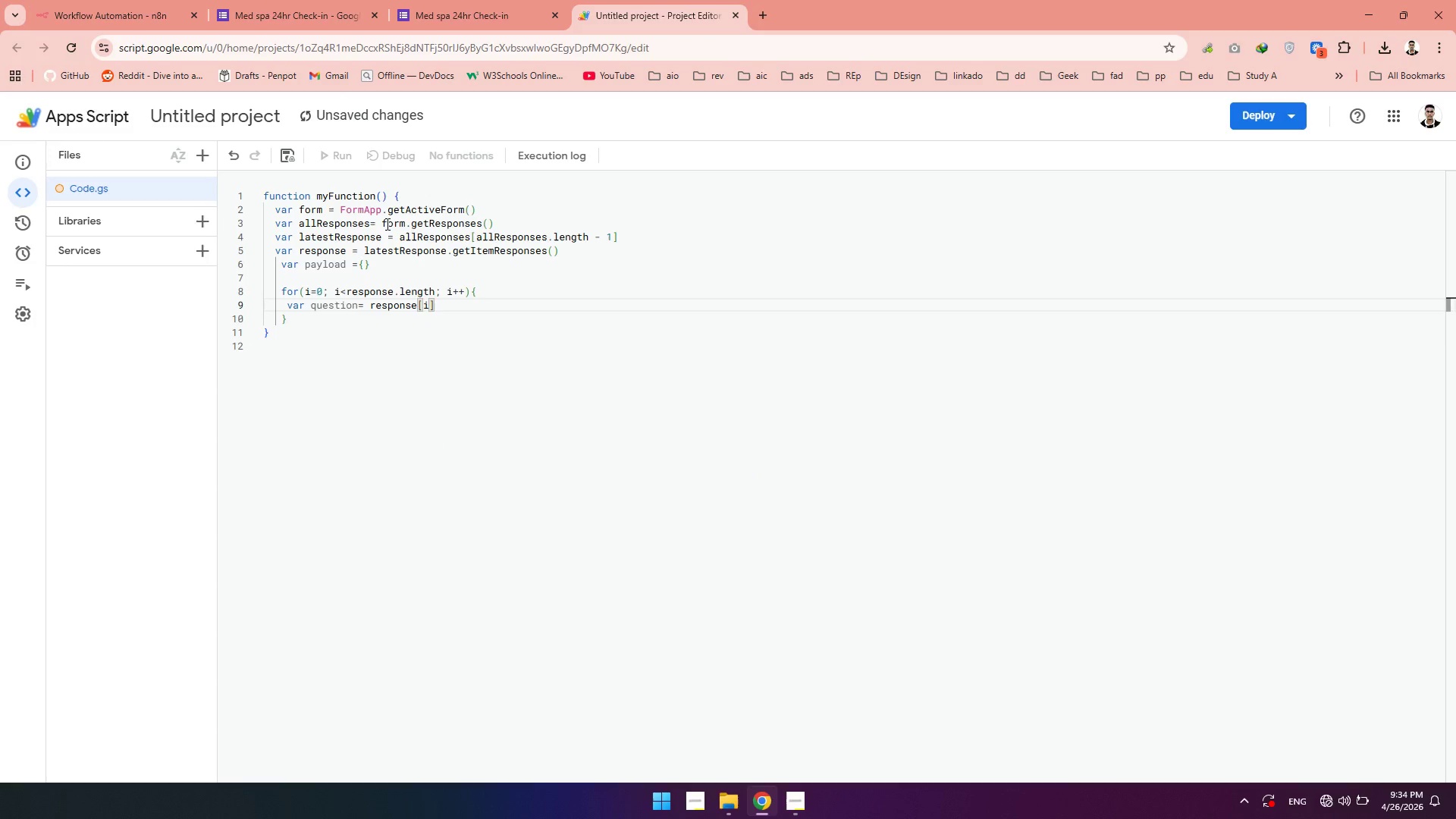 
type(.getite)
key(Tab)
type(()
 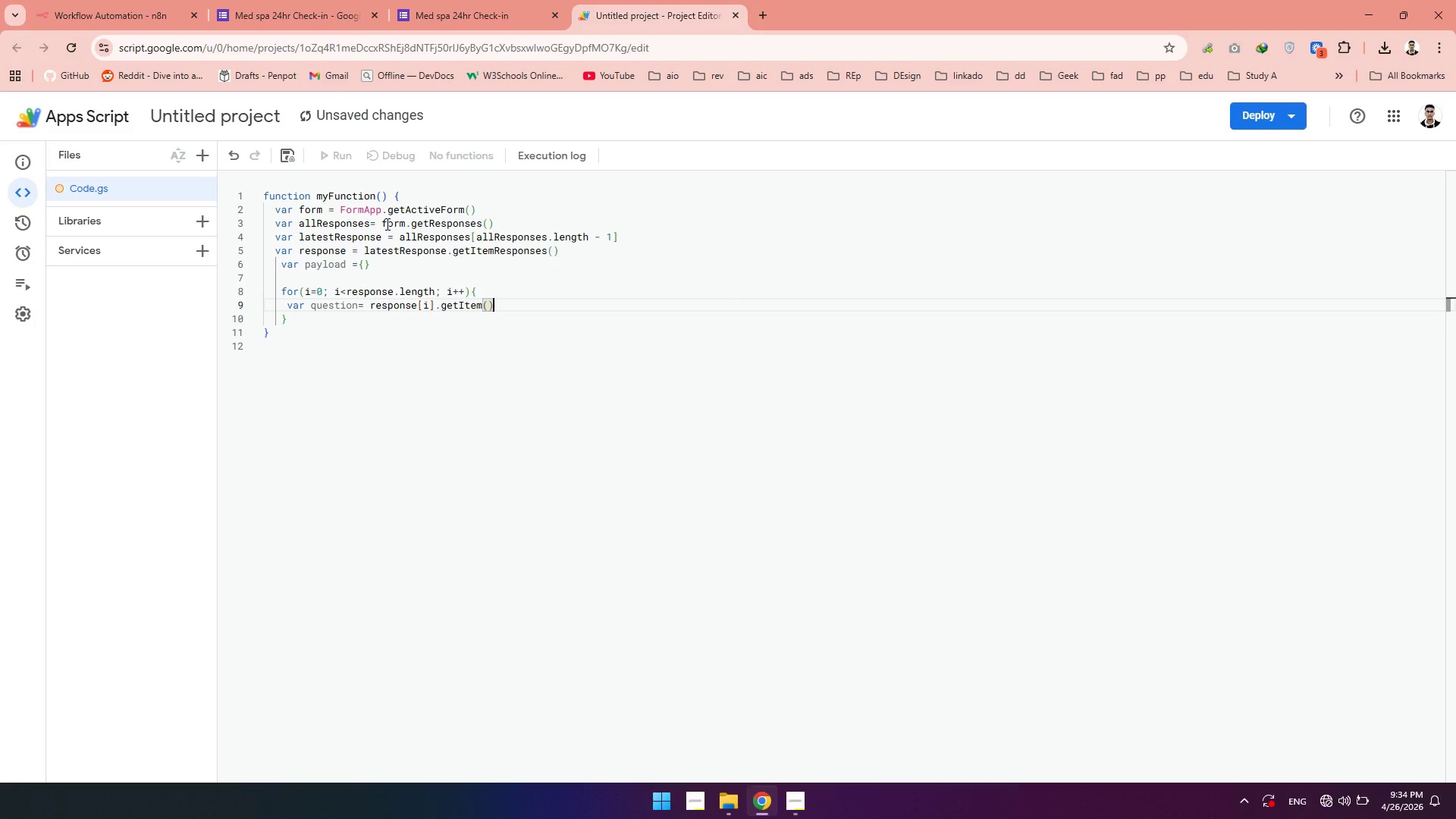 
 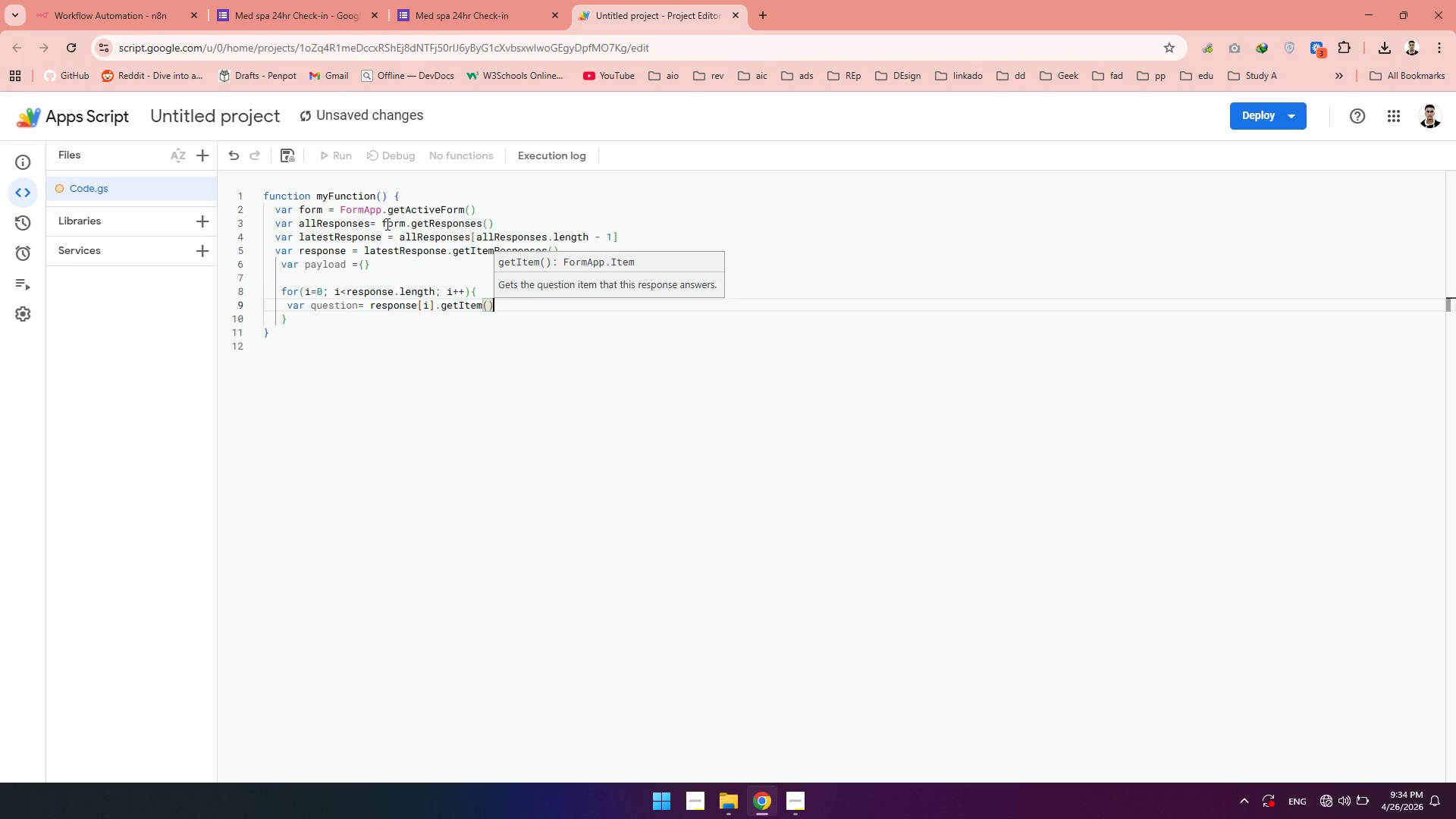 
key(ArrowRight)
 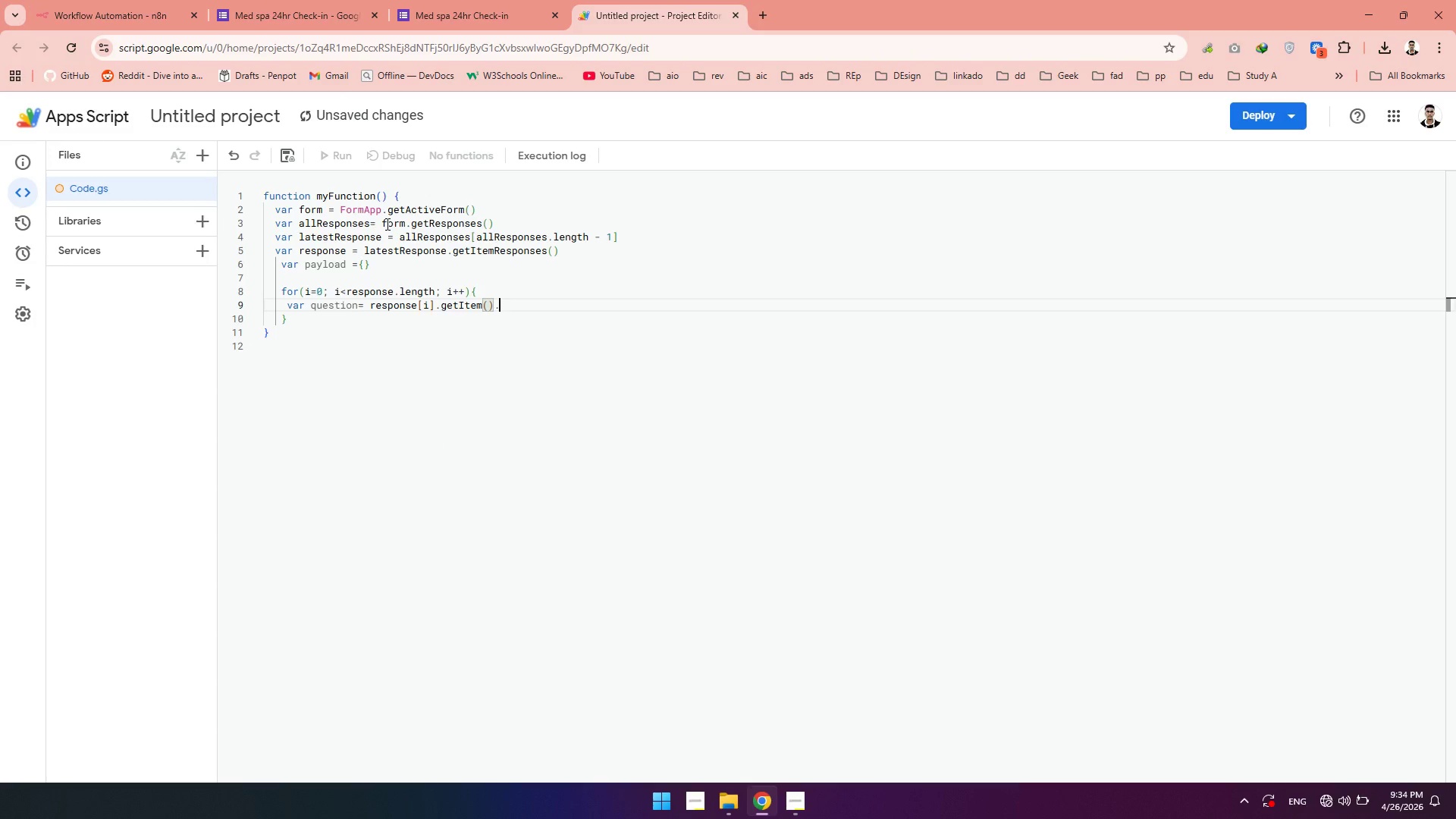 
type(.getti)
key(Tab)
type(()
 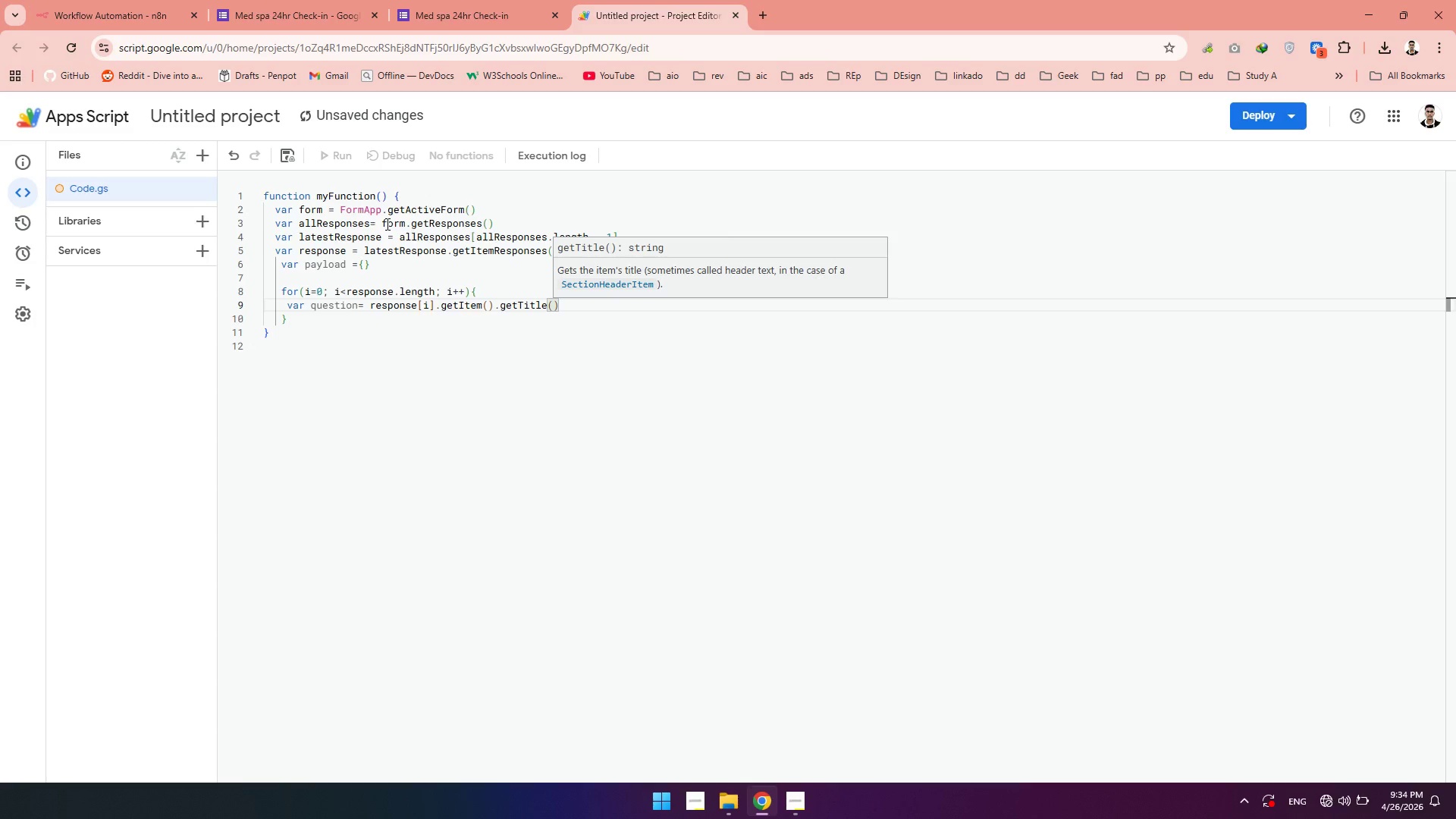 
key(ArrowRight)
 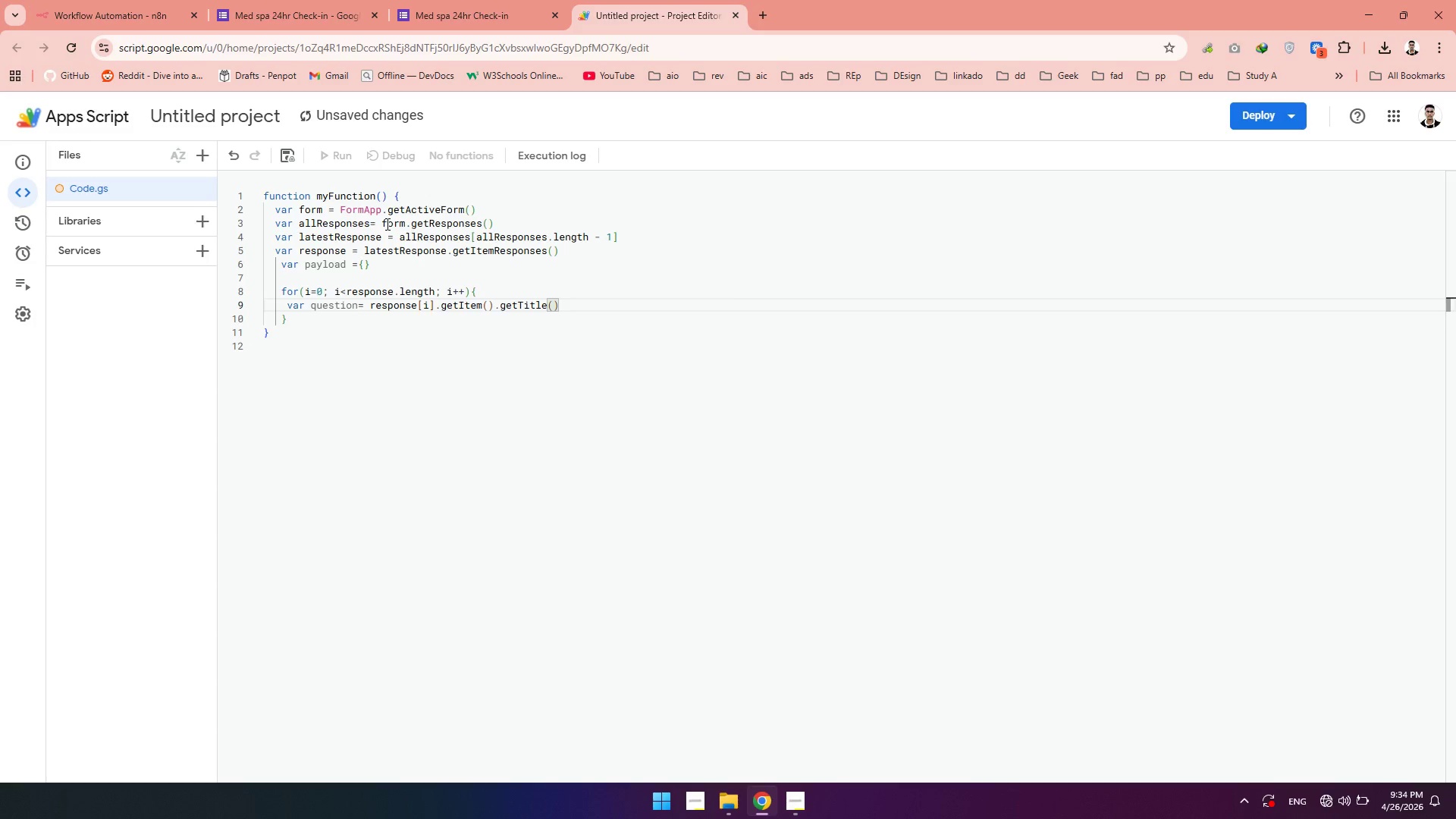 
key(Enter)
 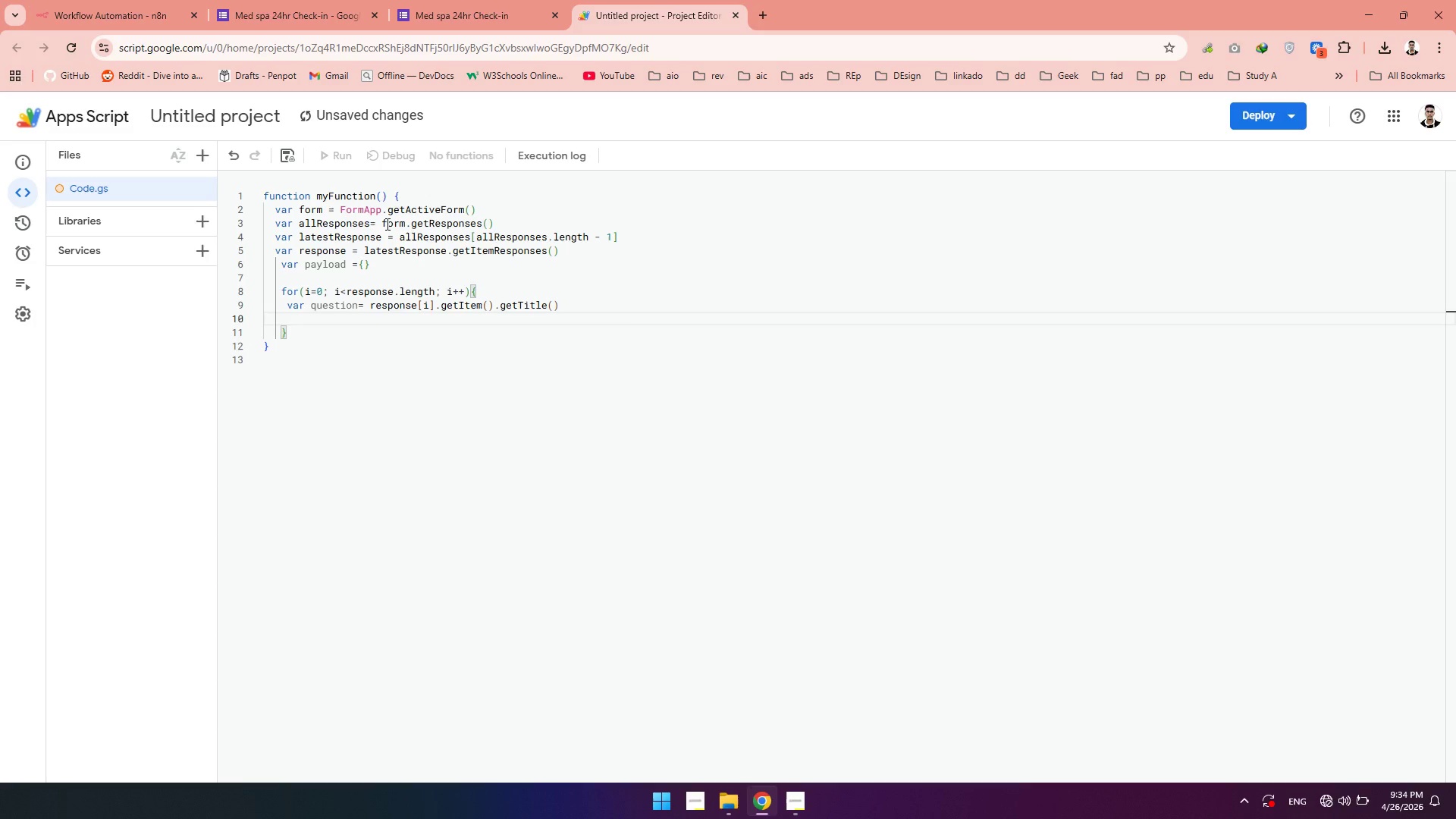 
type(var answe)
key(Tab)
key(Backspace)
key(Backspace)
type(er = resp)
key(Tab)
type([i)
 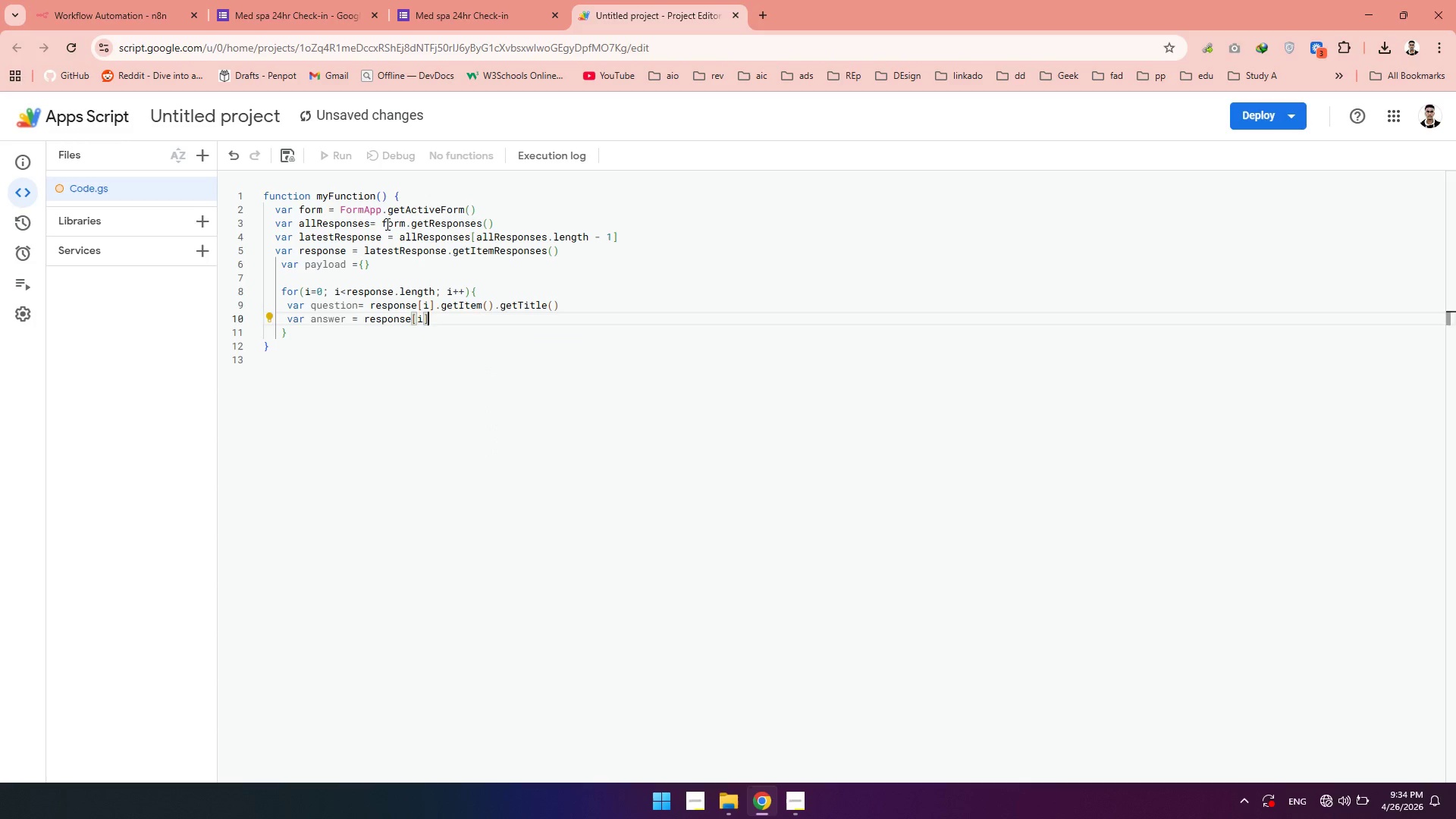 
key(ArrowRight)
 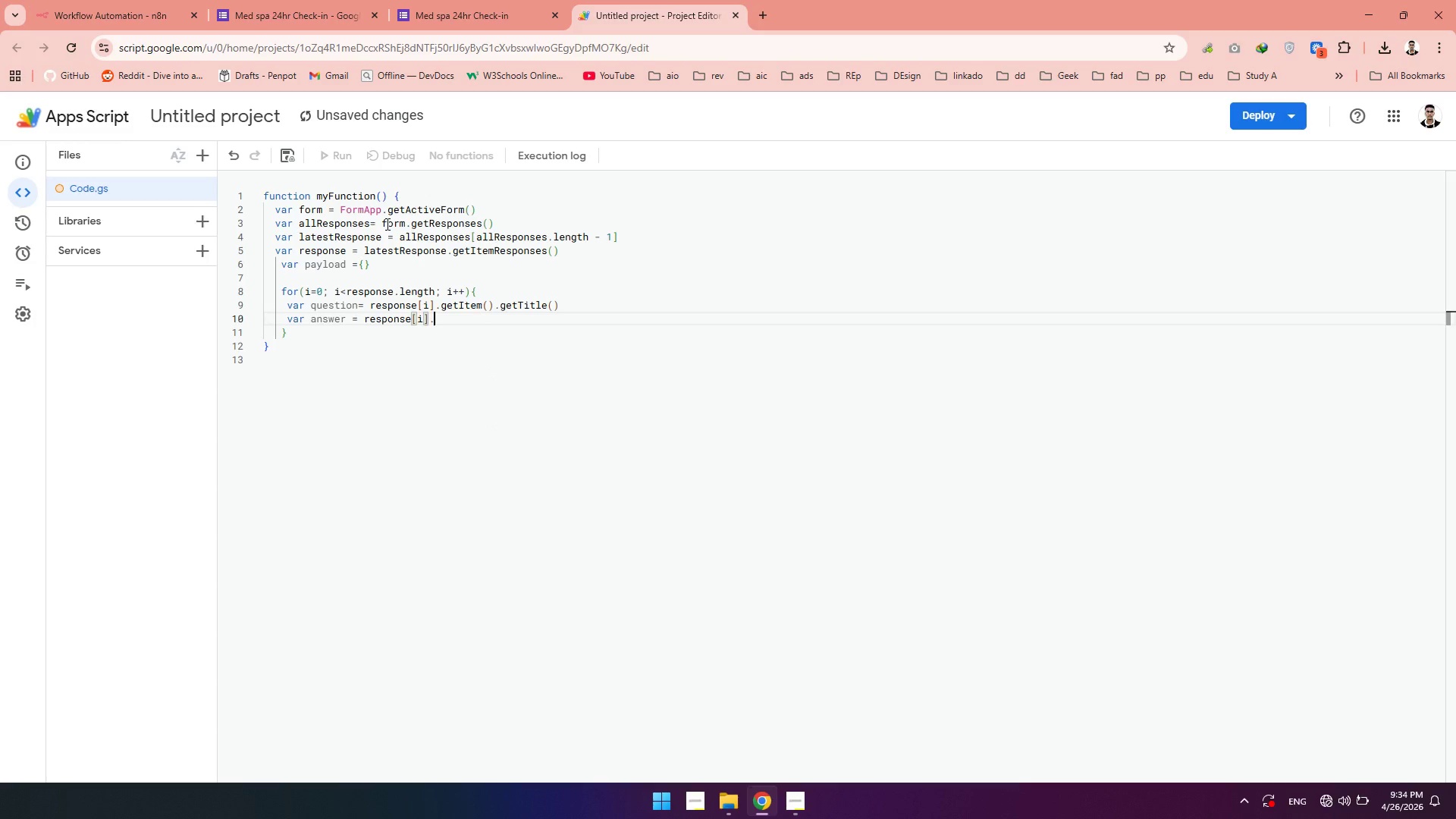 
key(Period)
 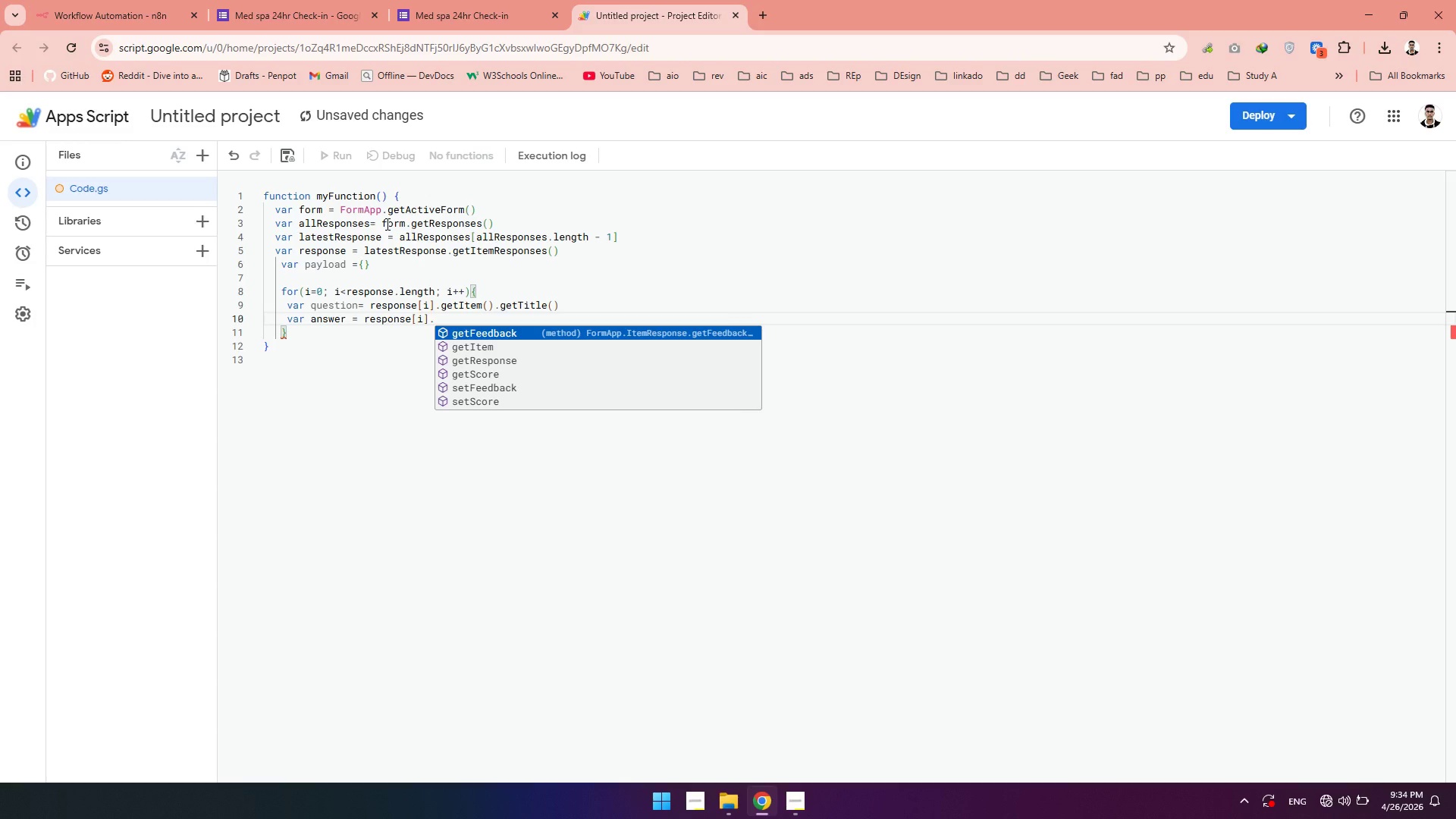 
type(getre)
key(Tab)
type(()
 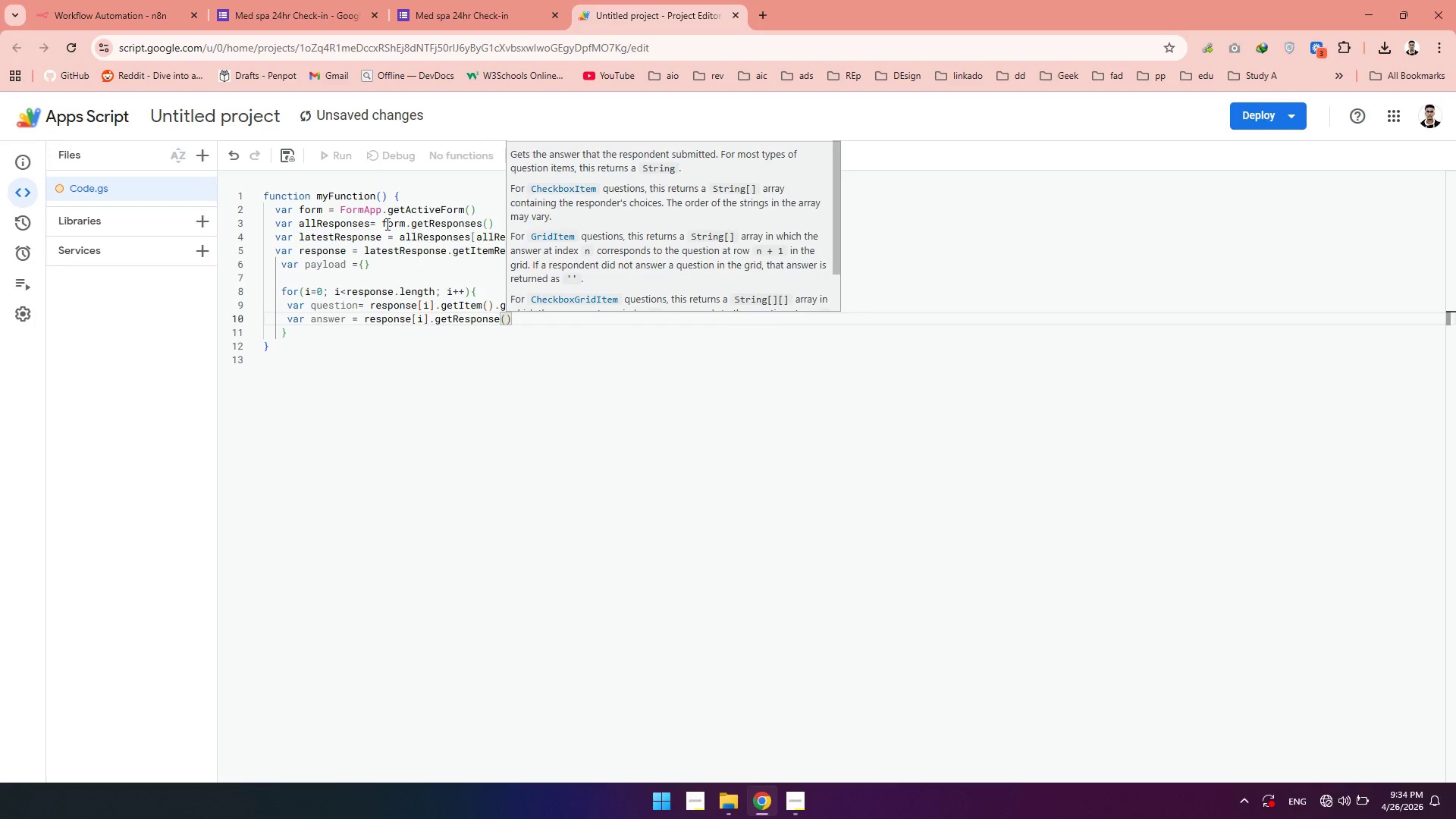 
wait(5.45)
 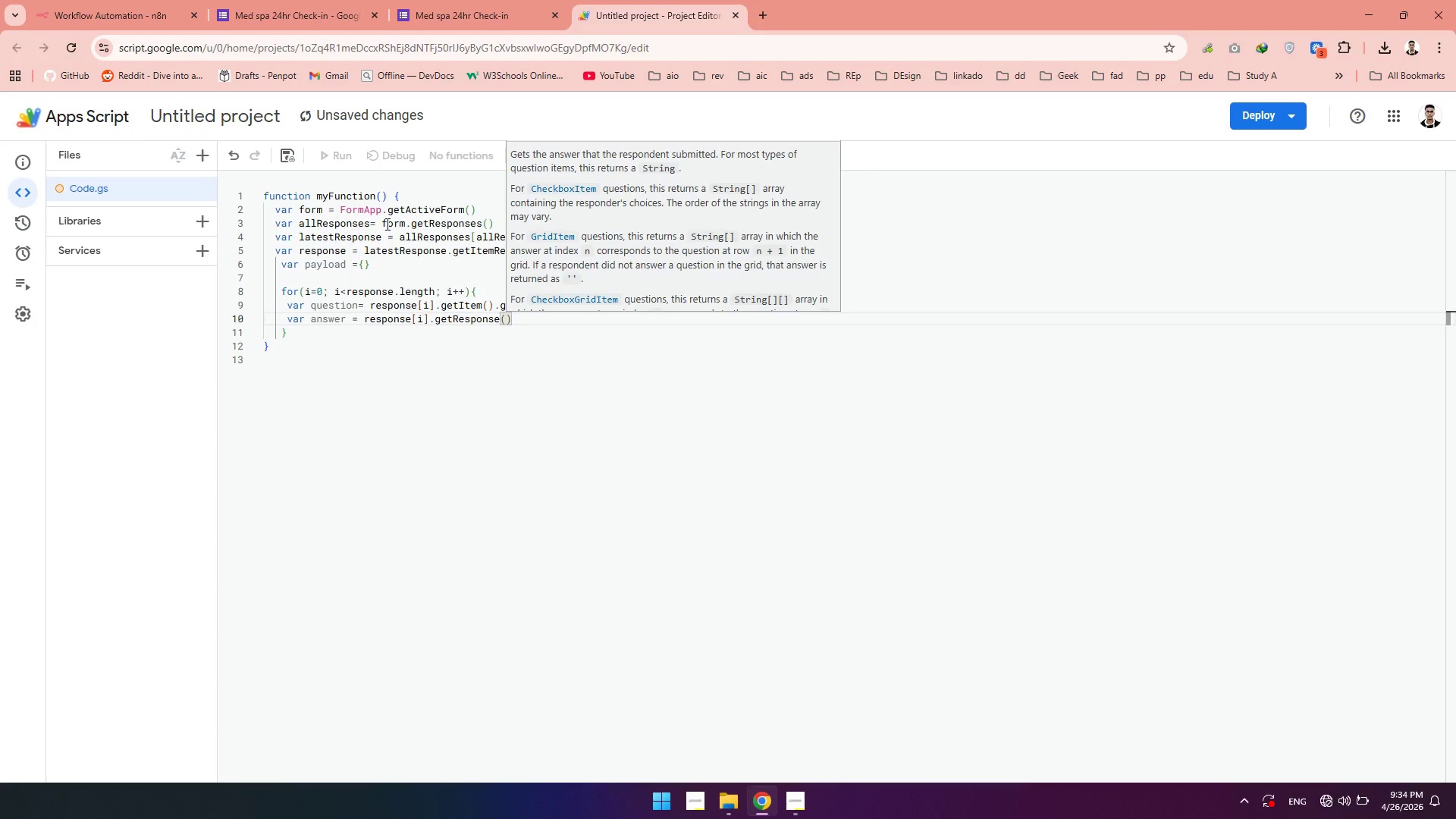 
left_click([543, 325])
 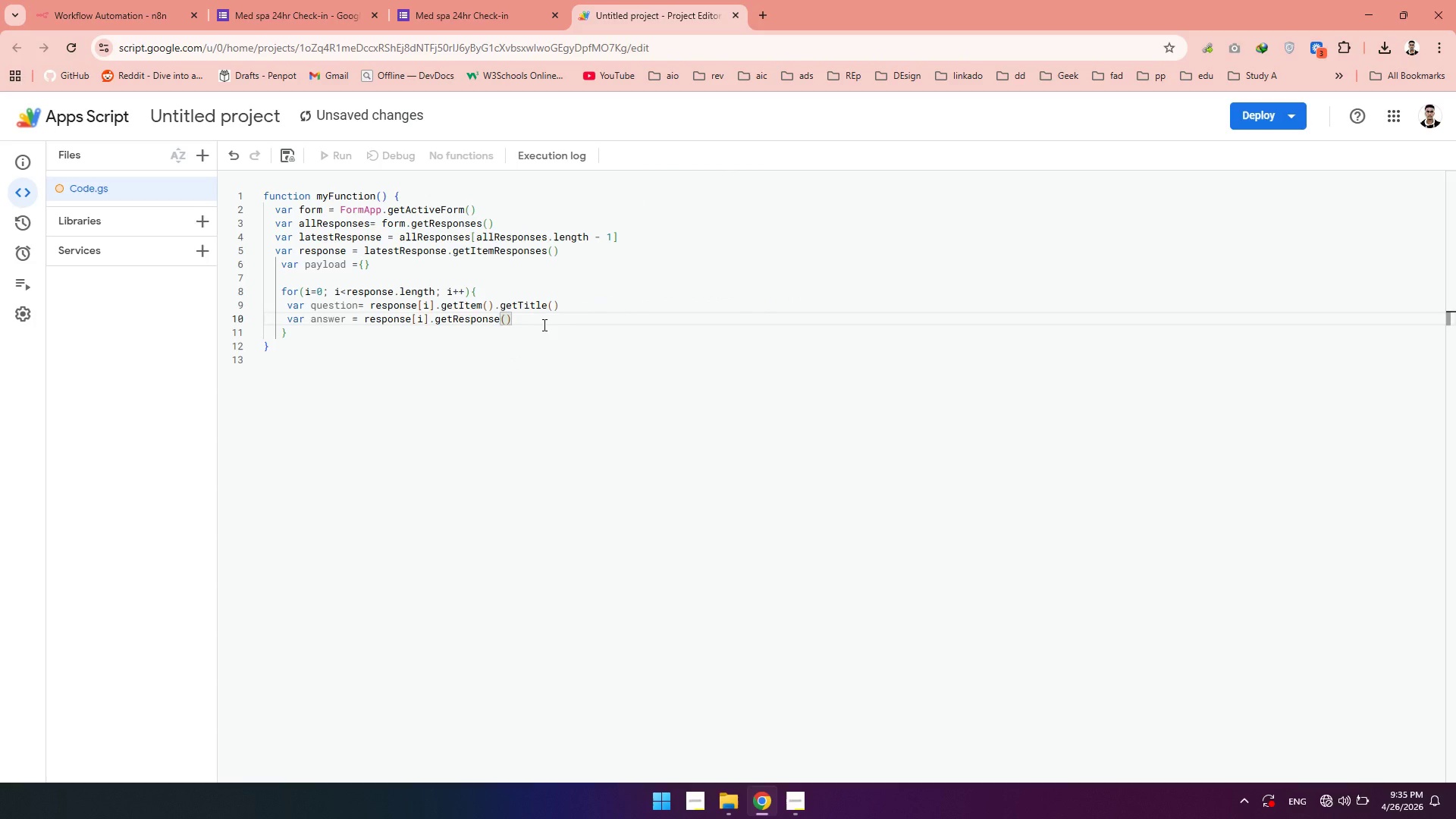 
key(Enter)
 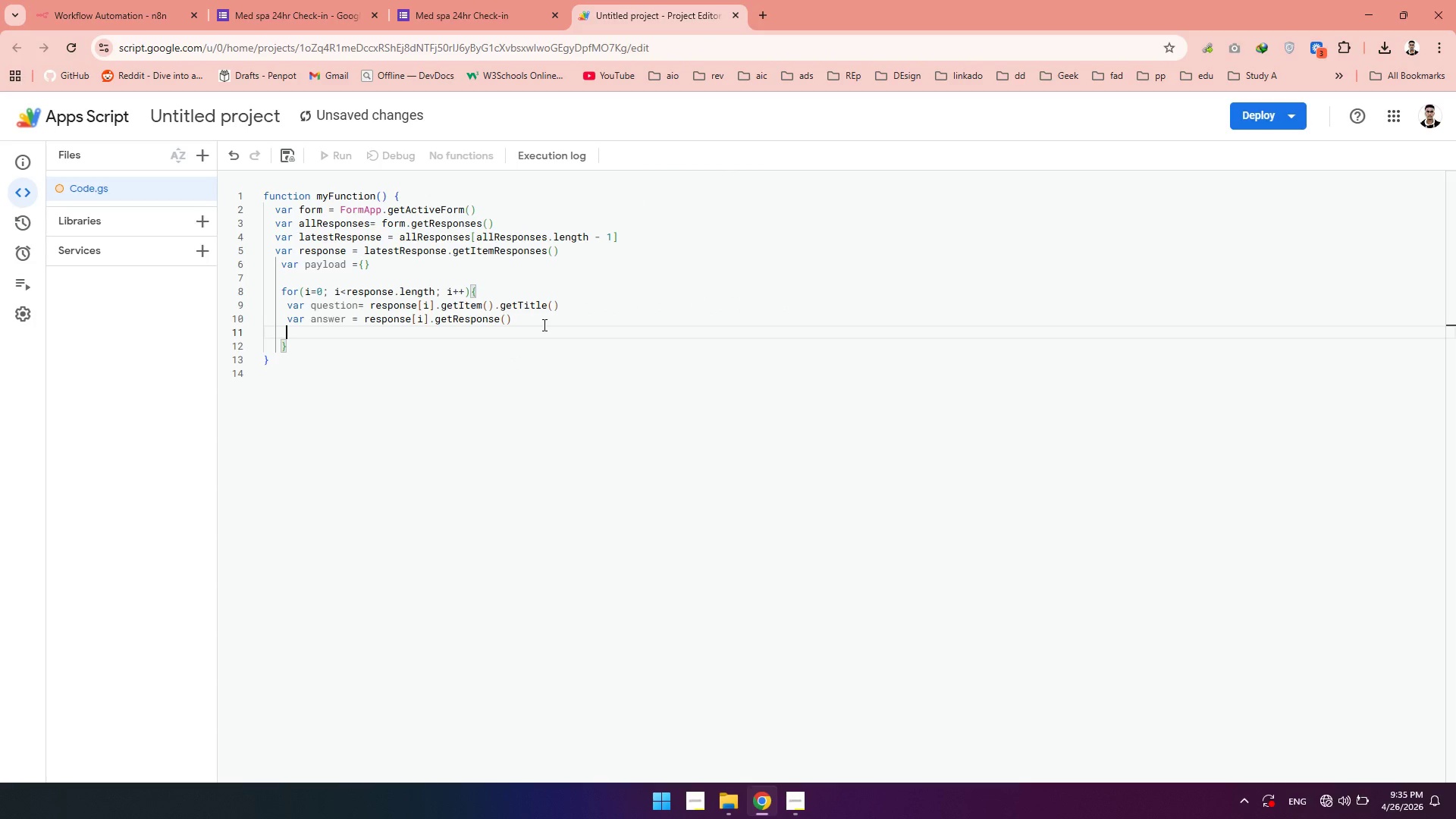 
type(pa)
key(Tab)
type([ques)
key(Tab)
 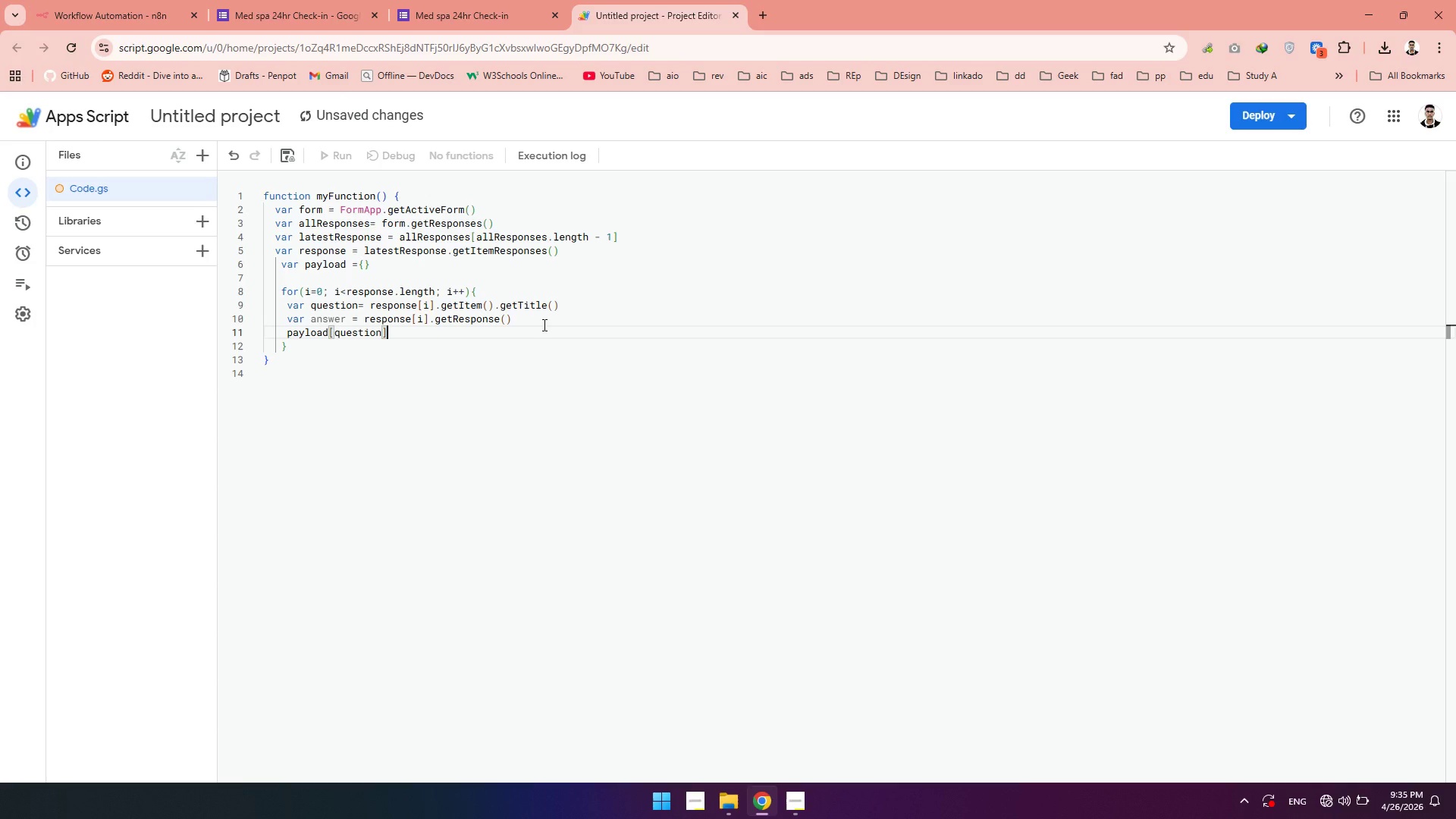 
key(ArrowRight)
 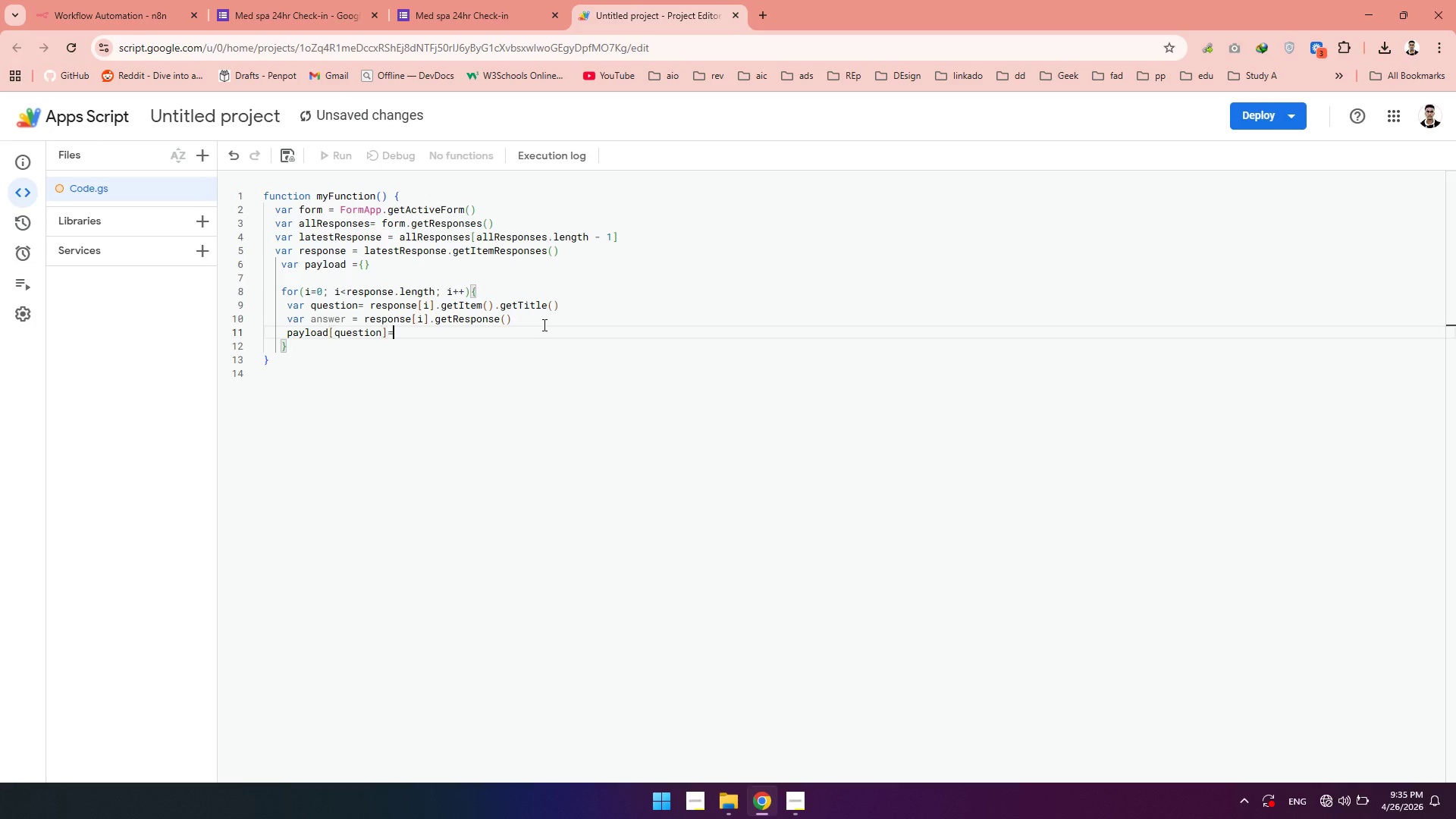 
type(=answer;)
 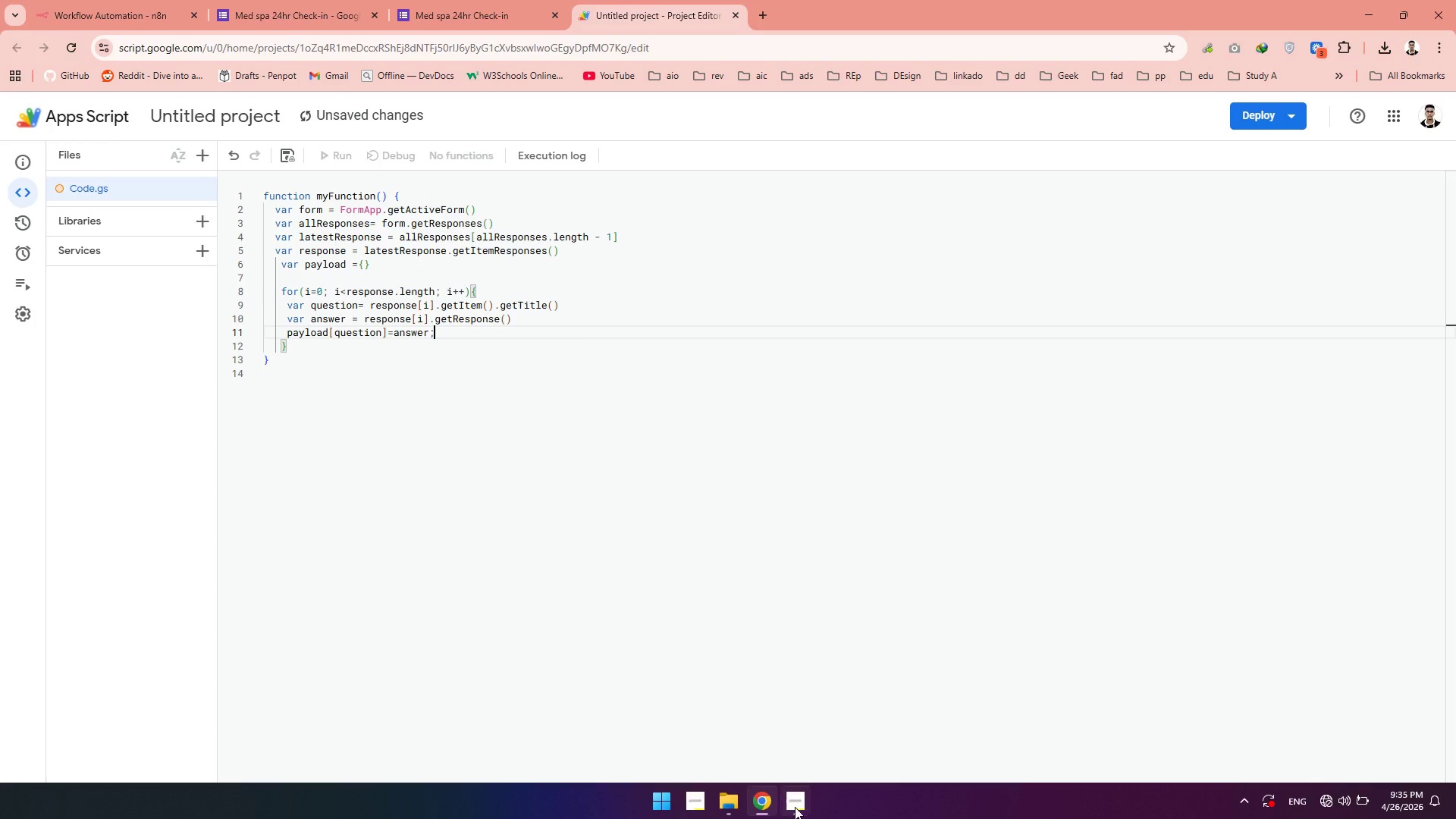 
left_click([797, 814])